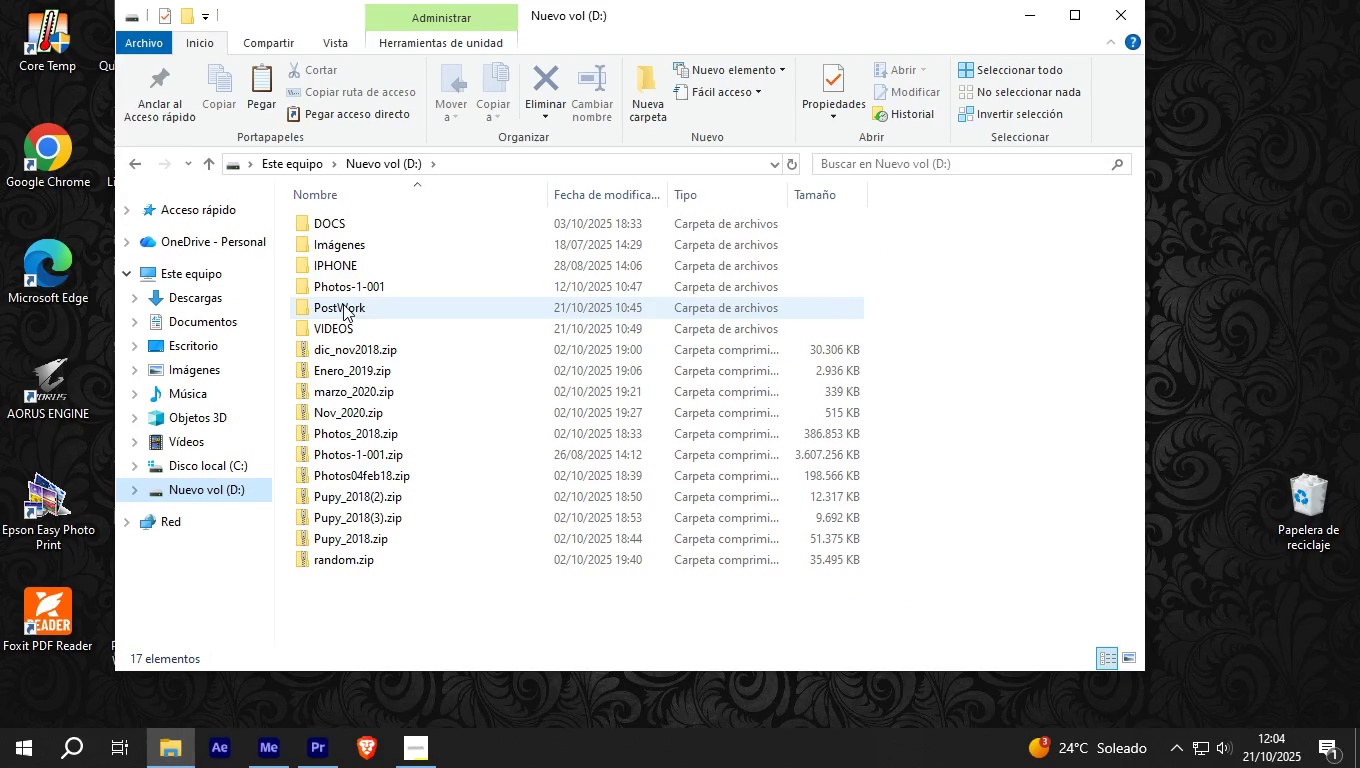 
double_click([343, 304])
 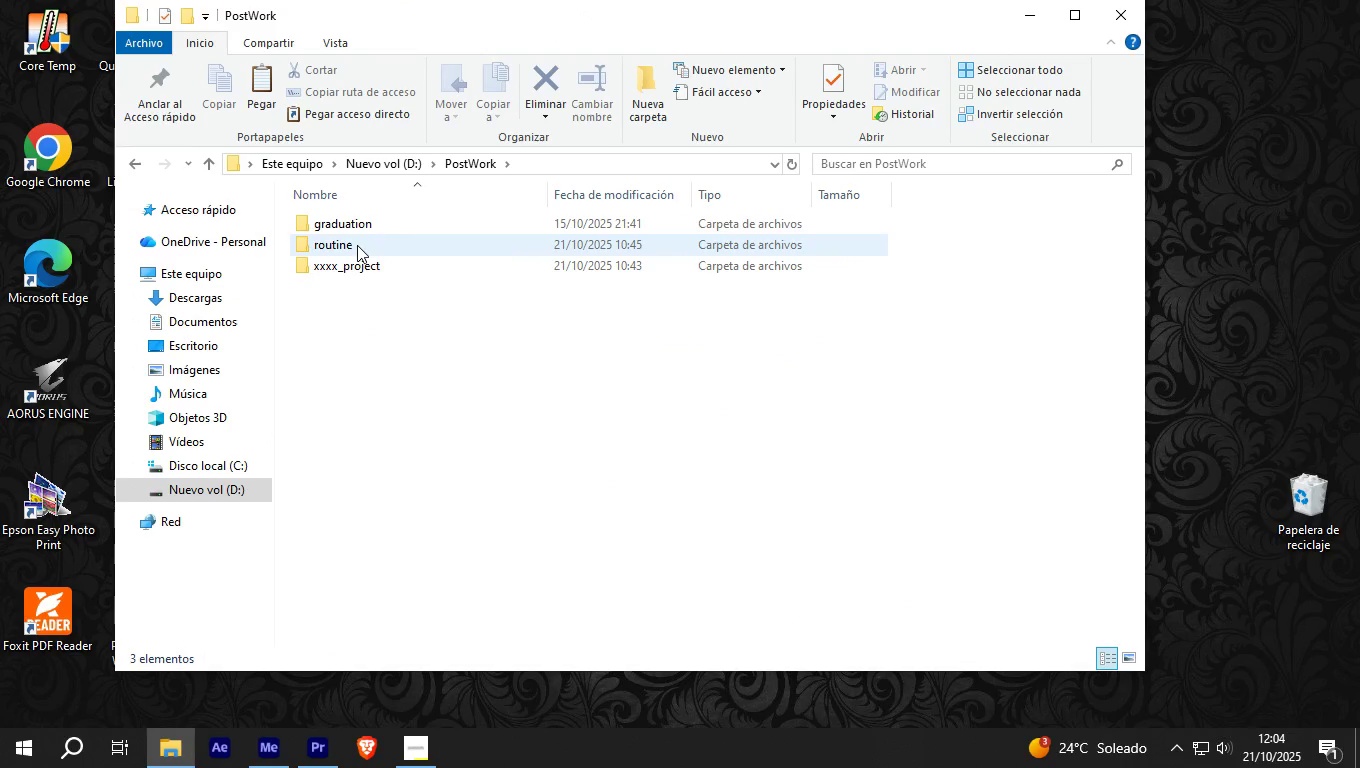 
double_click([357, 245])
 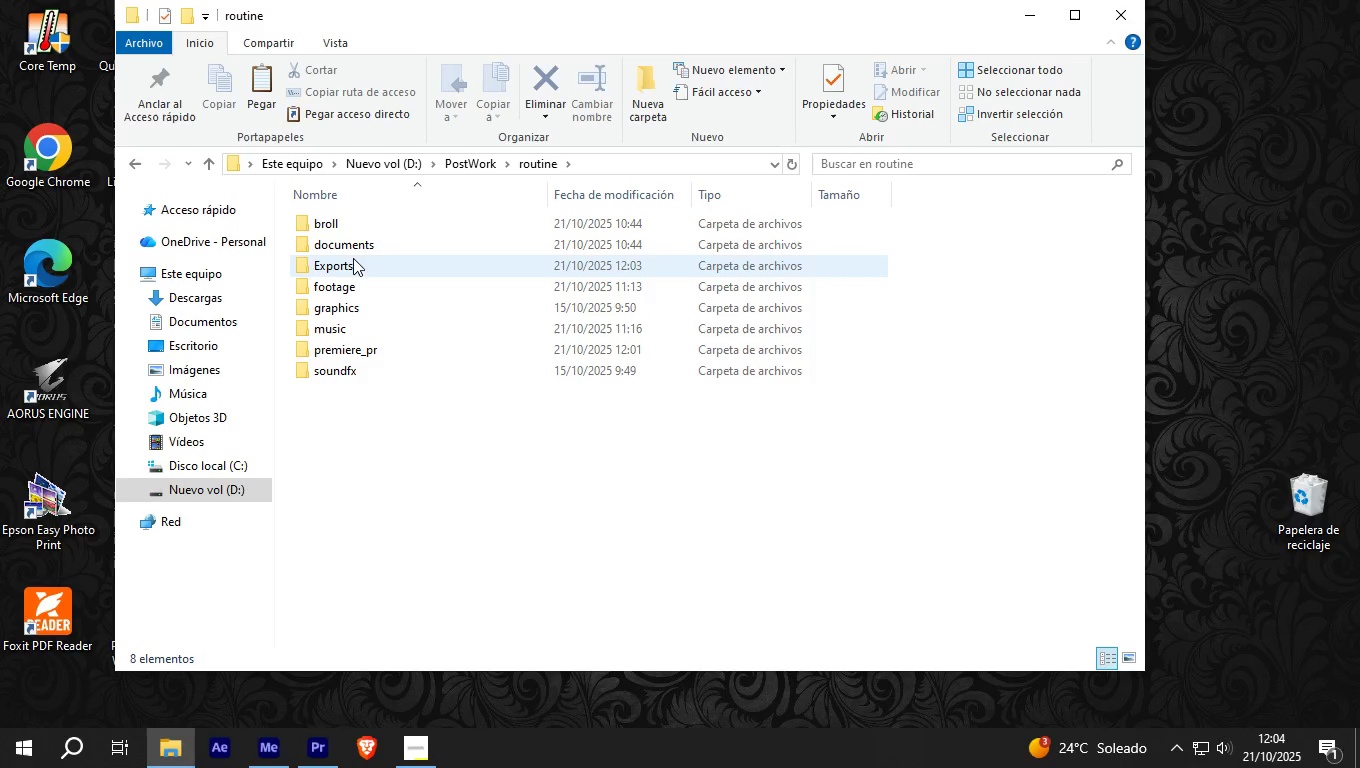 
left_click([350, 266])
 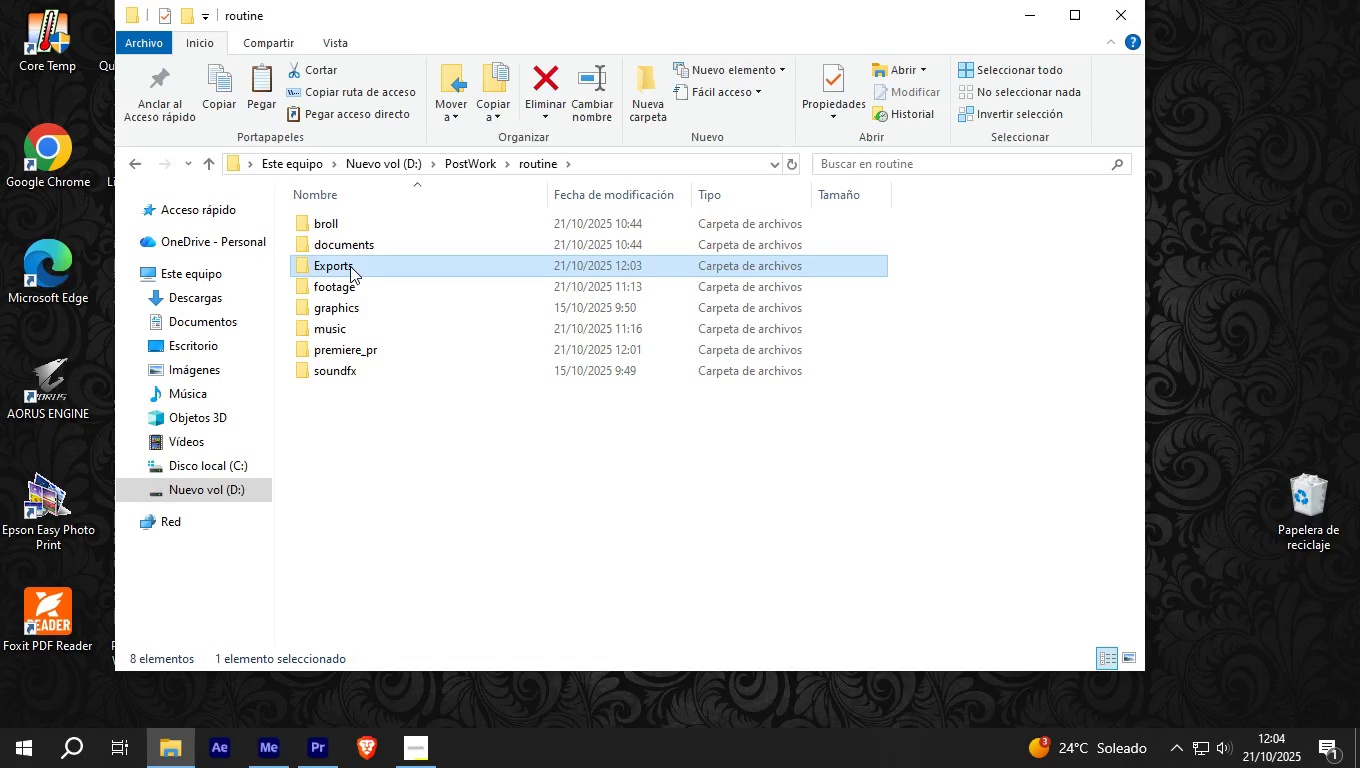 
double_click([350, 266])
 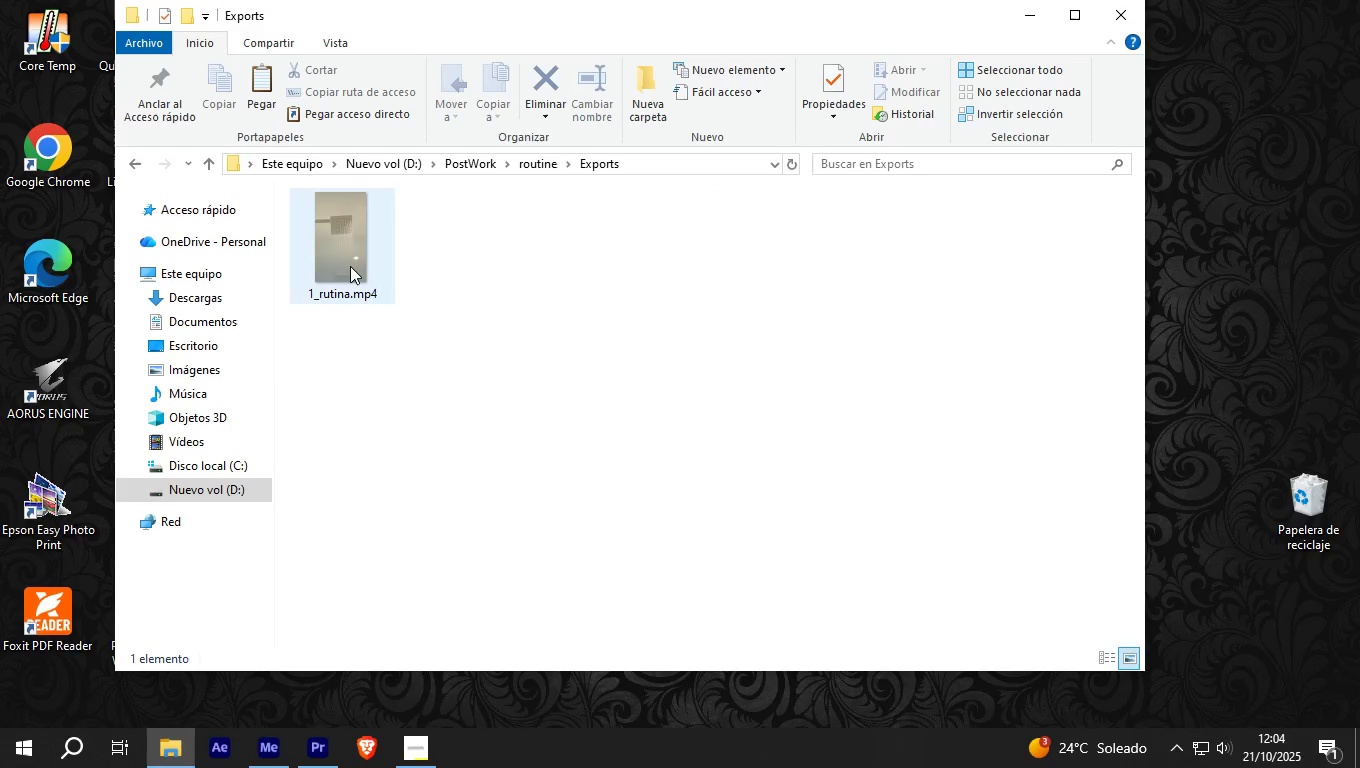 
double_click([350, 266])
 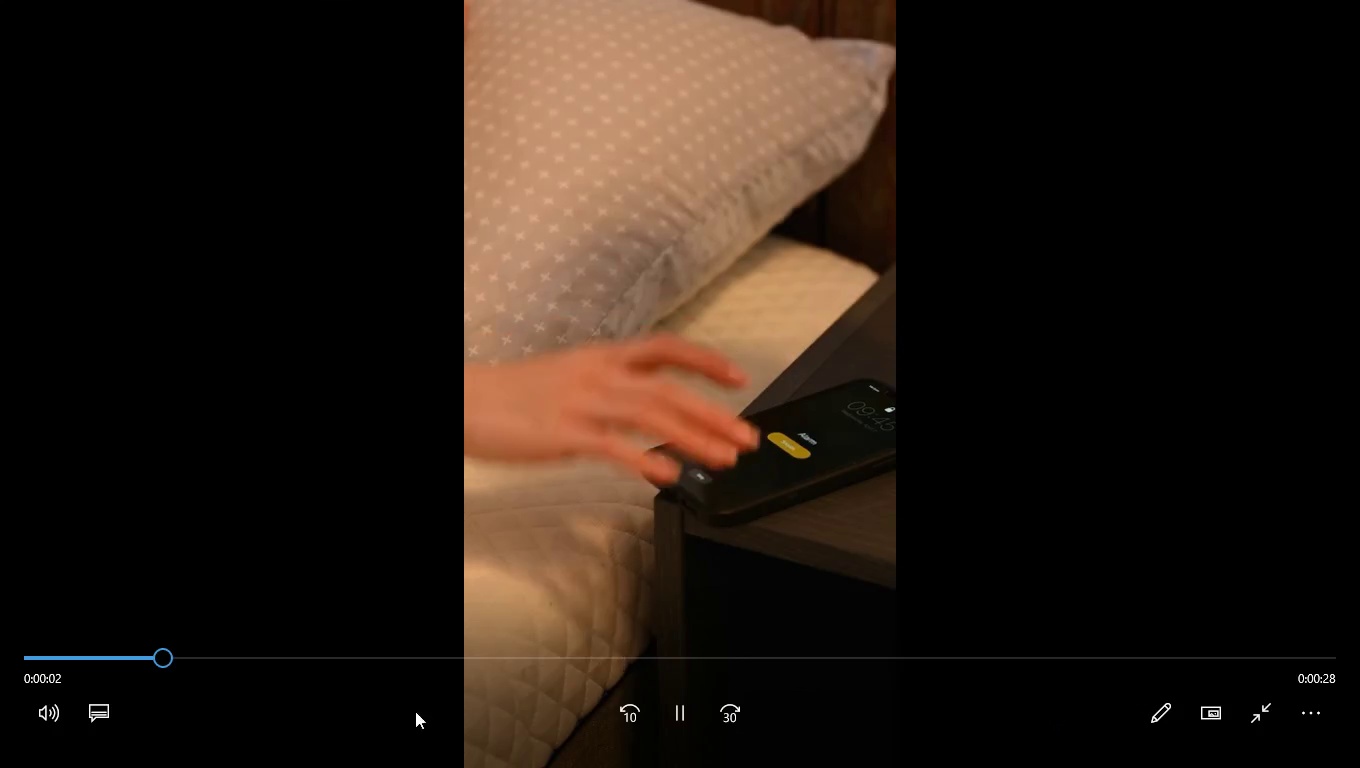 
wait(5.67)
 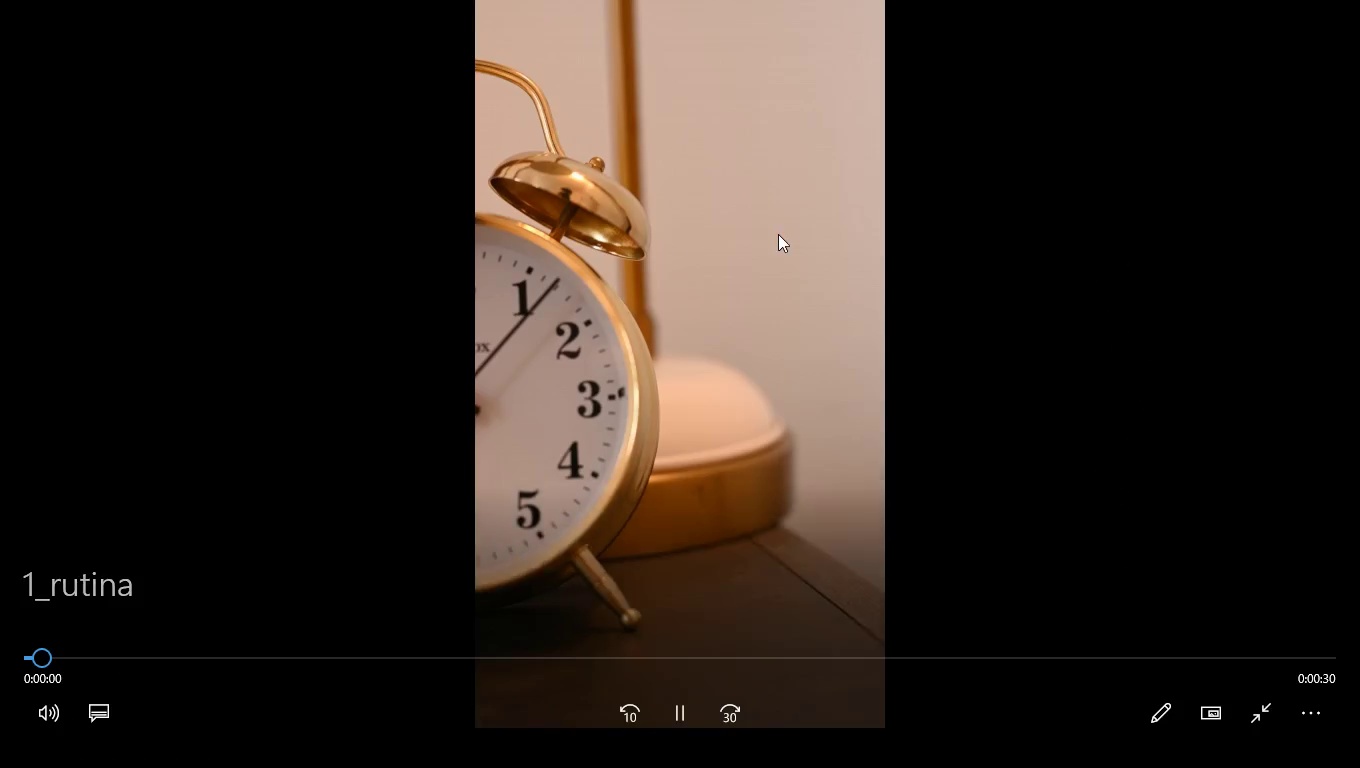 
left_click([59, 718])
 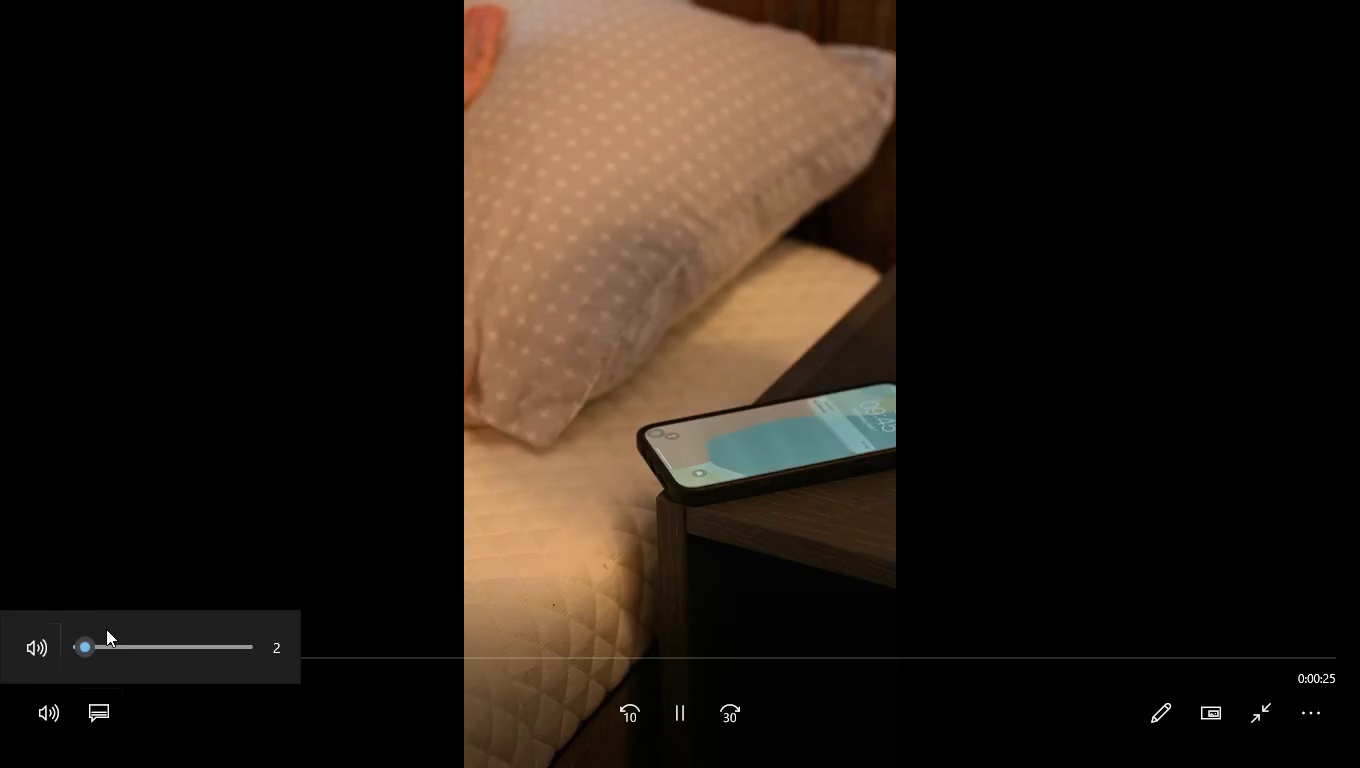 
left_click_drag(start_coordinate=[90, 644], to_coordinate=[122, 646])
 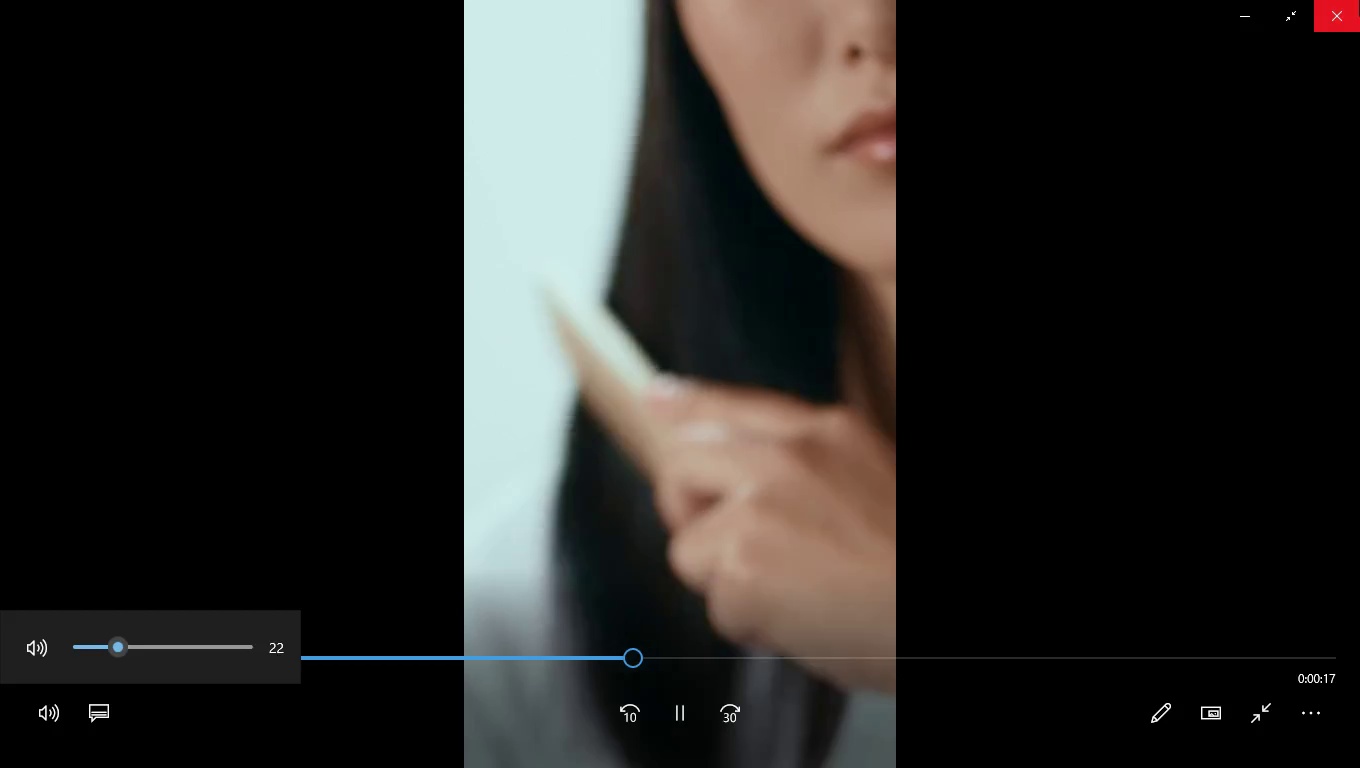 
wait(12.6)
 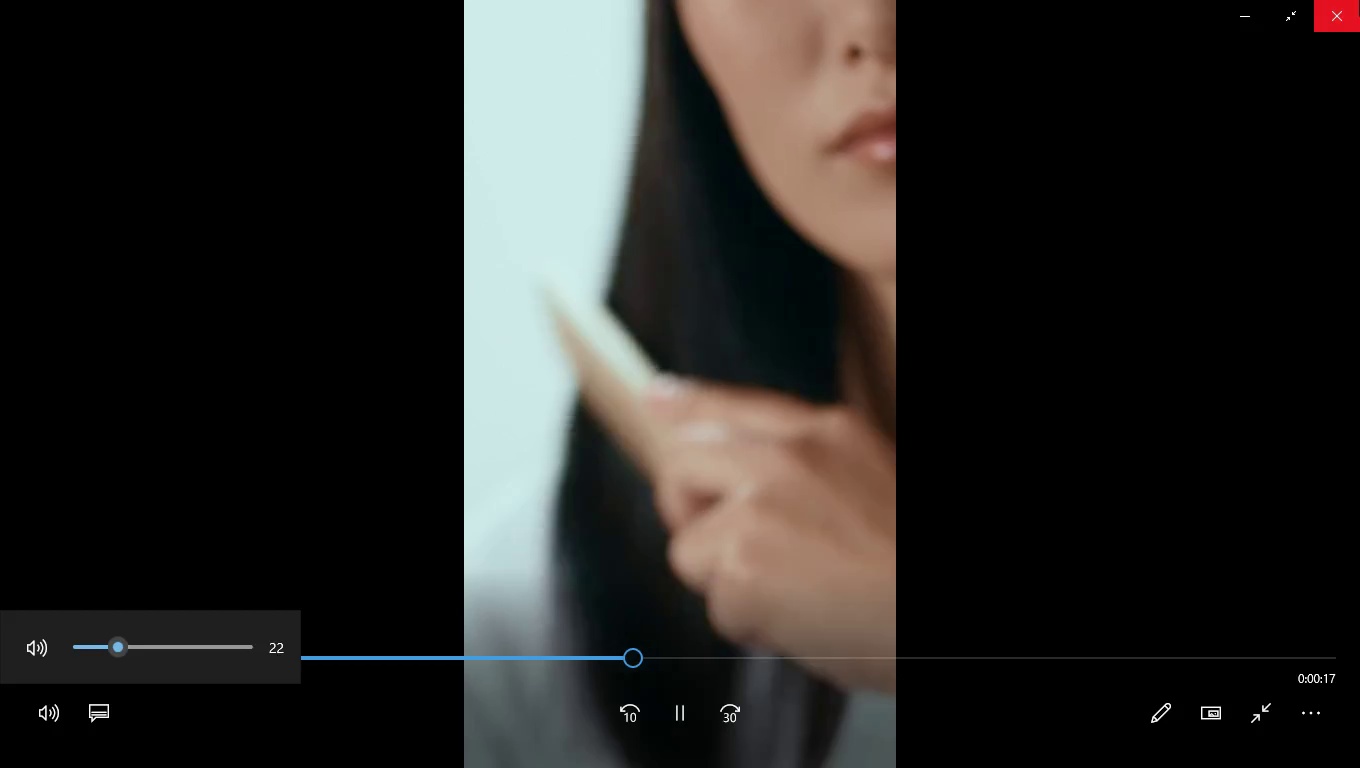 
left_click([1359, 0])
 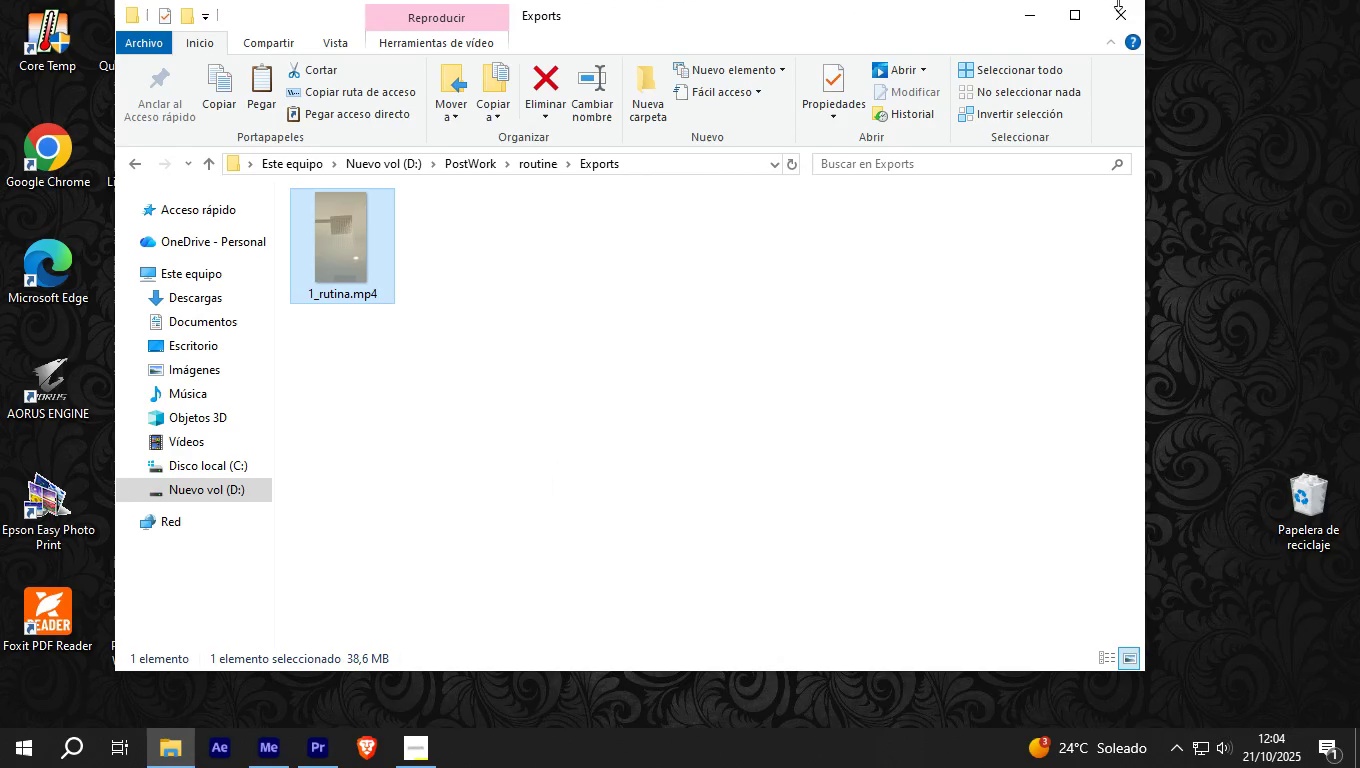 
left_click([1121, 9])
 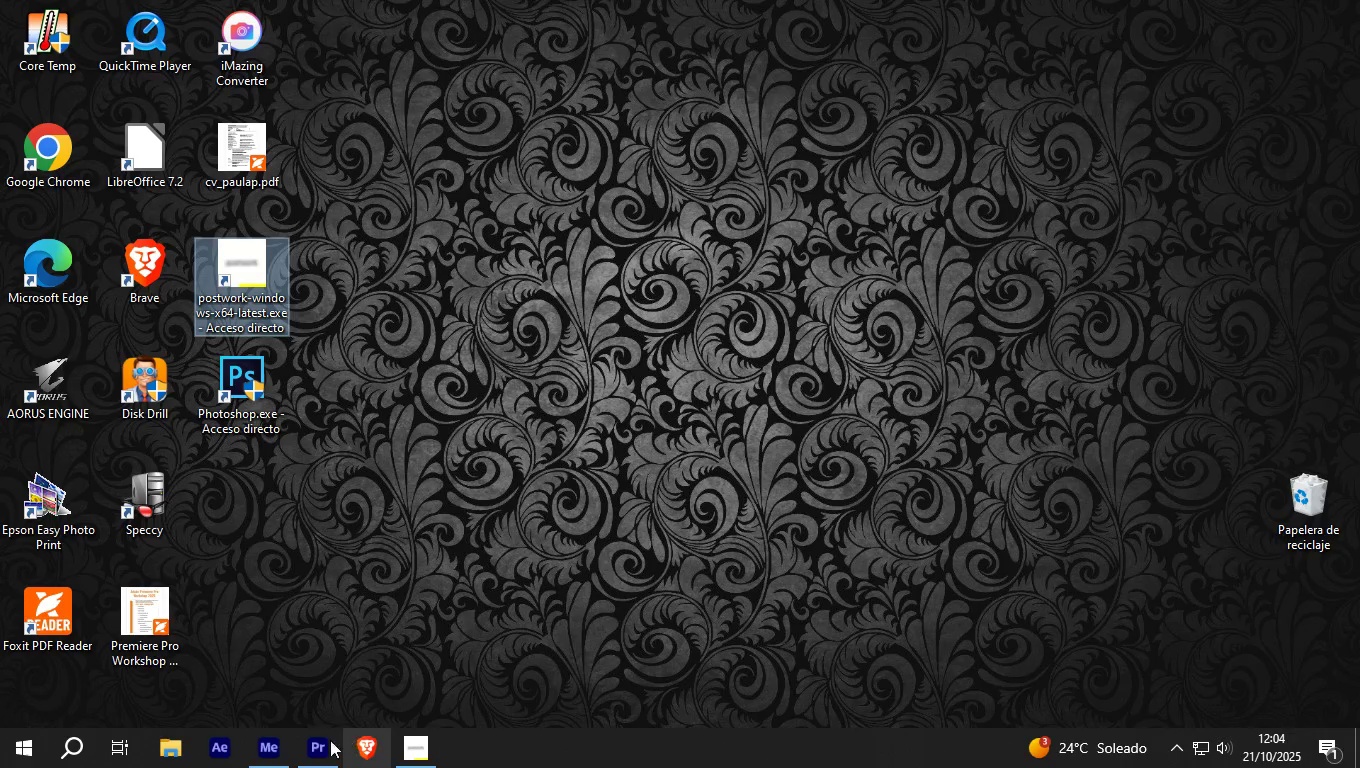 
left_click([303, 749])
 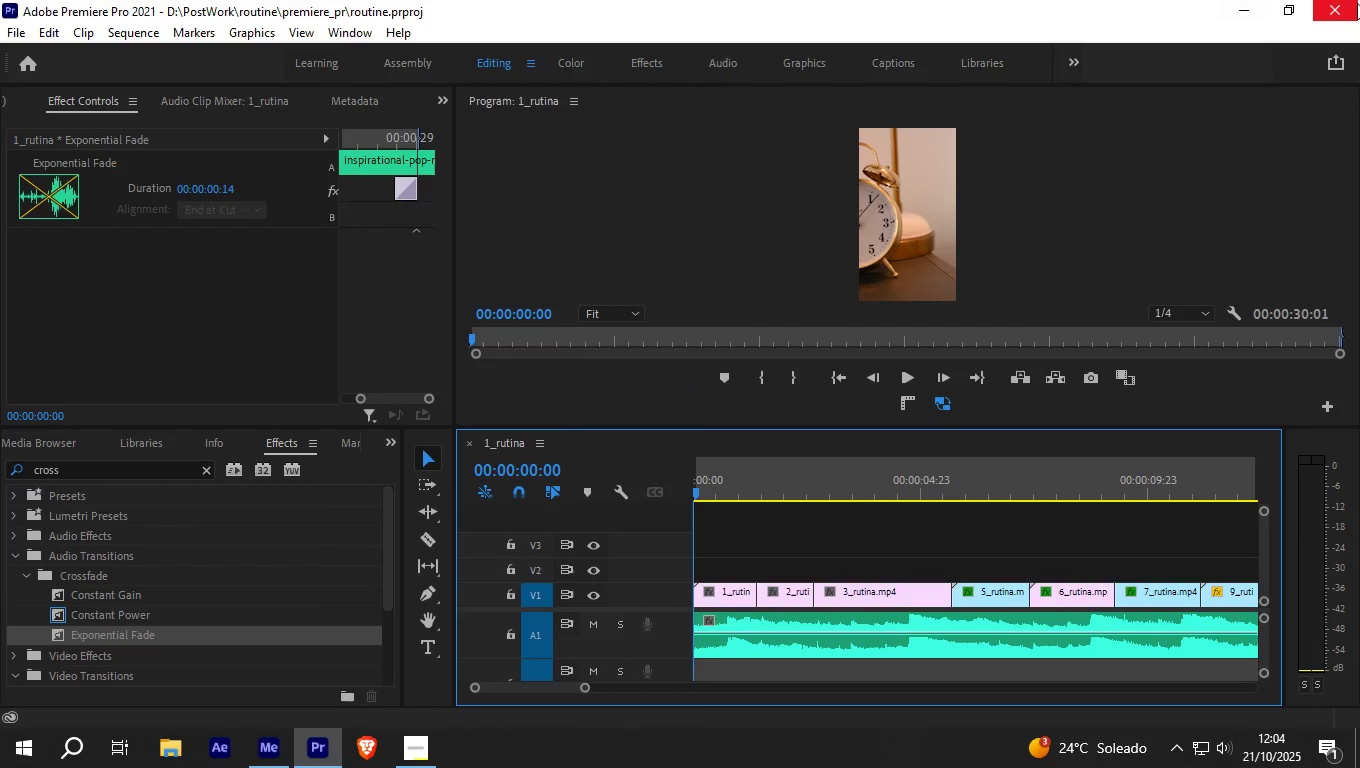 
left_click([1358, 1])
 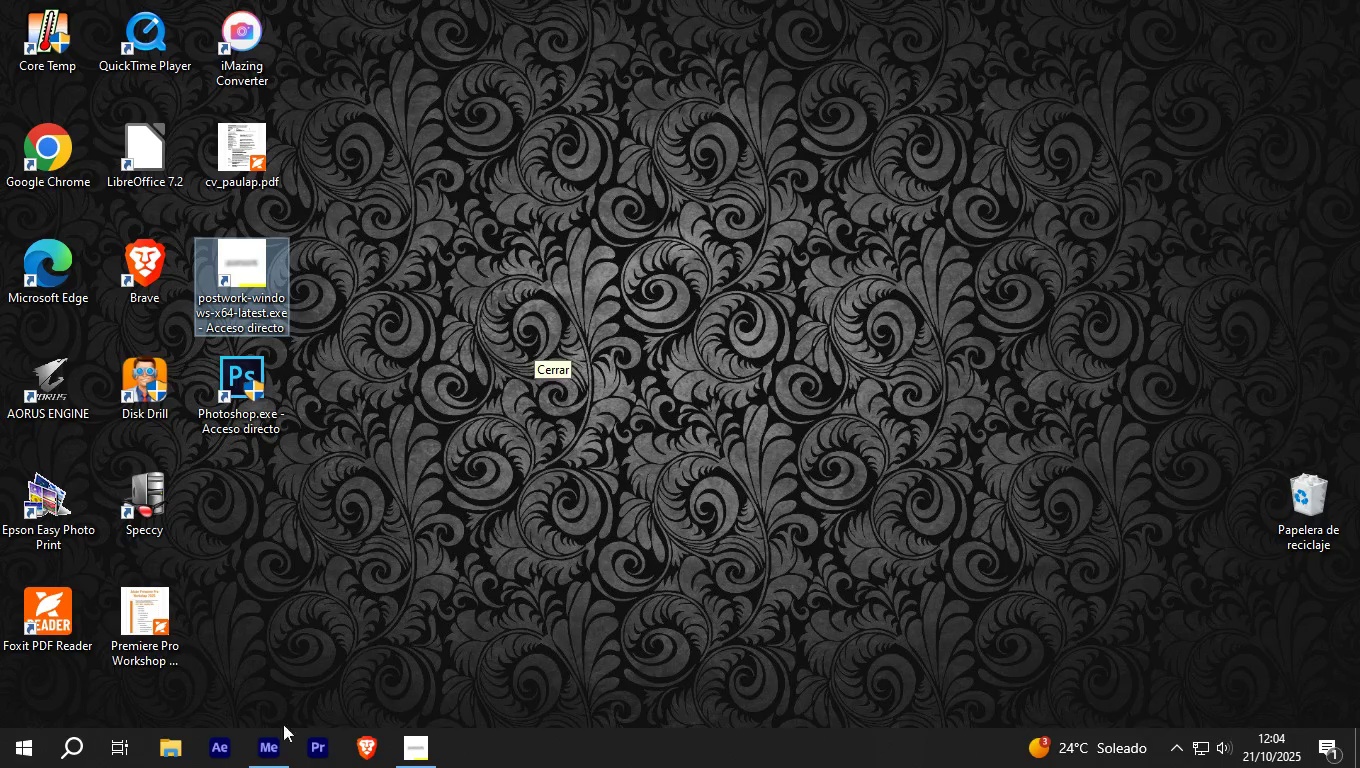 
left_click([288, 740])
 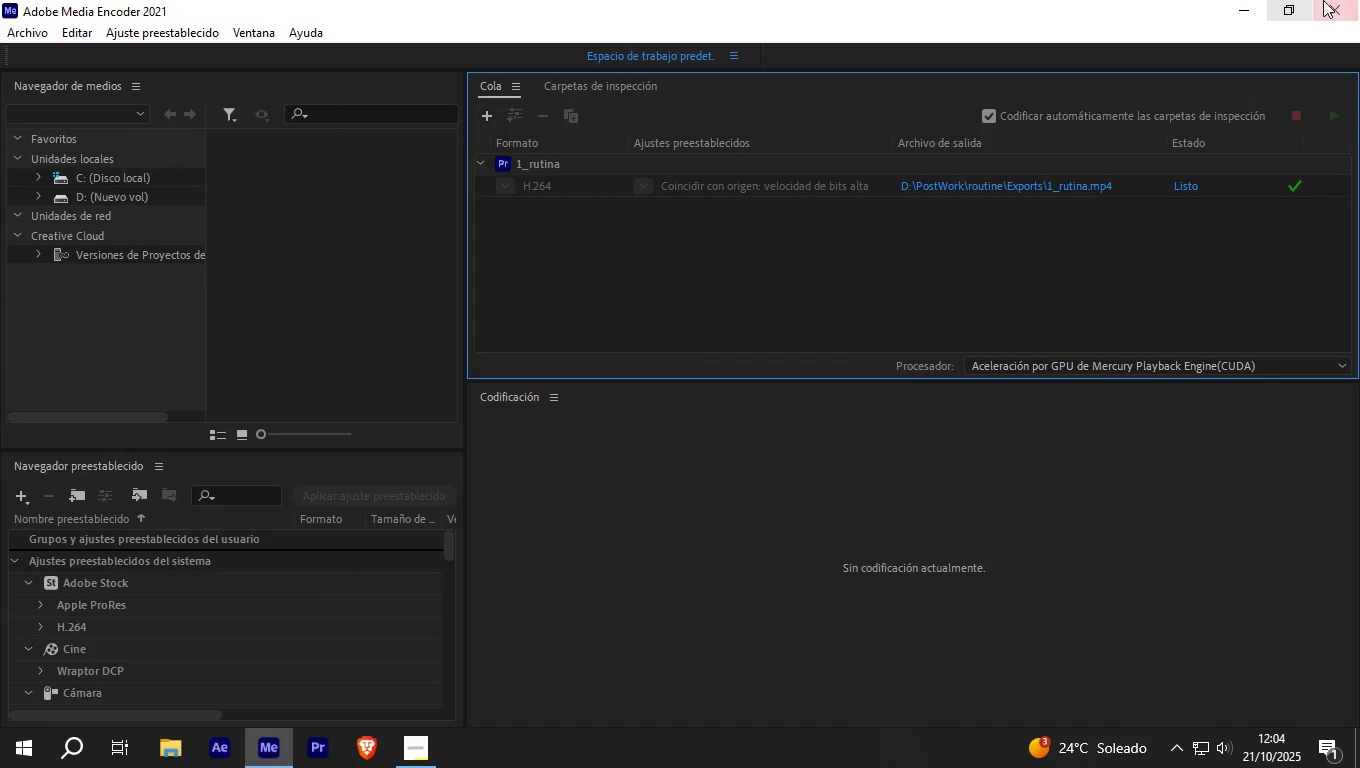 
left_click([1335, 0])
 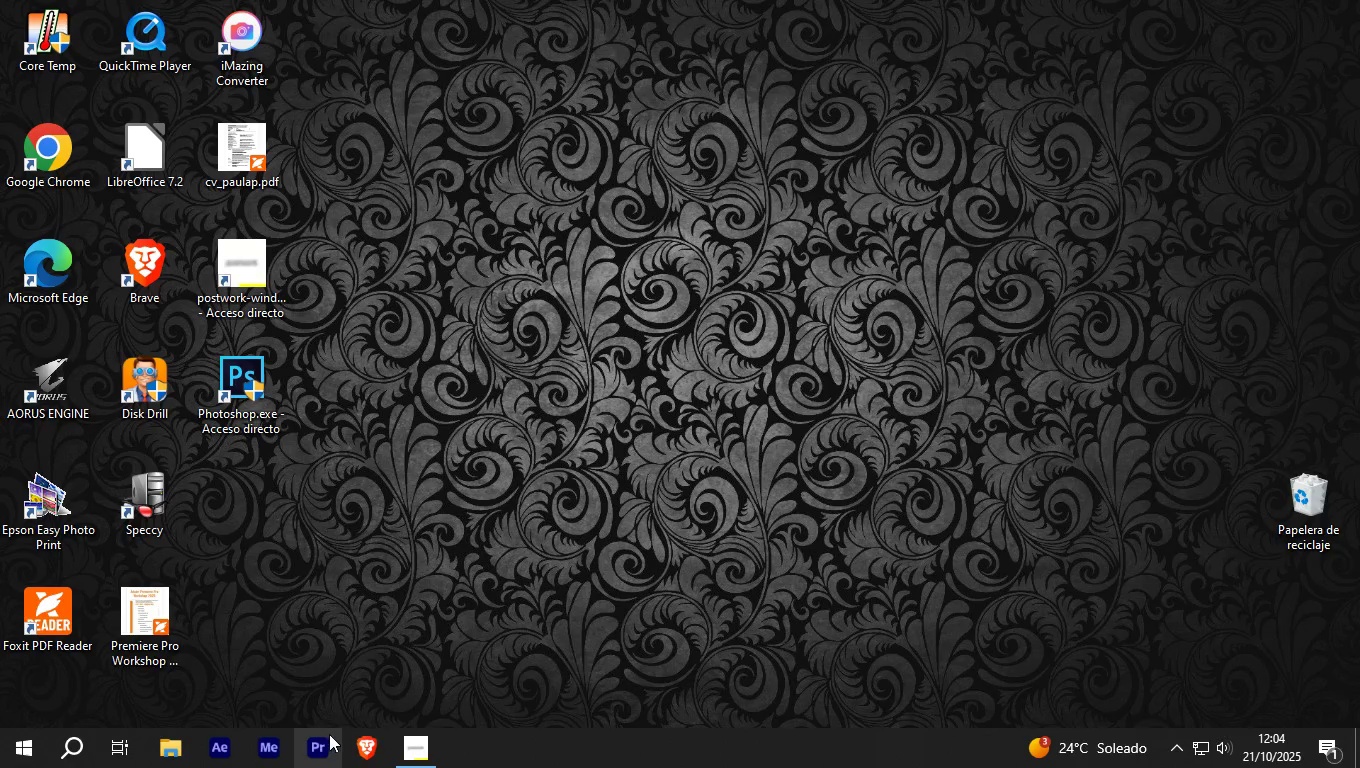 
left_click([375, 740])
 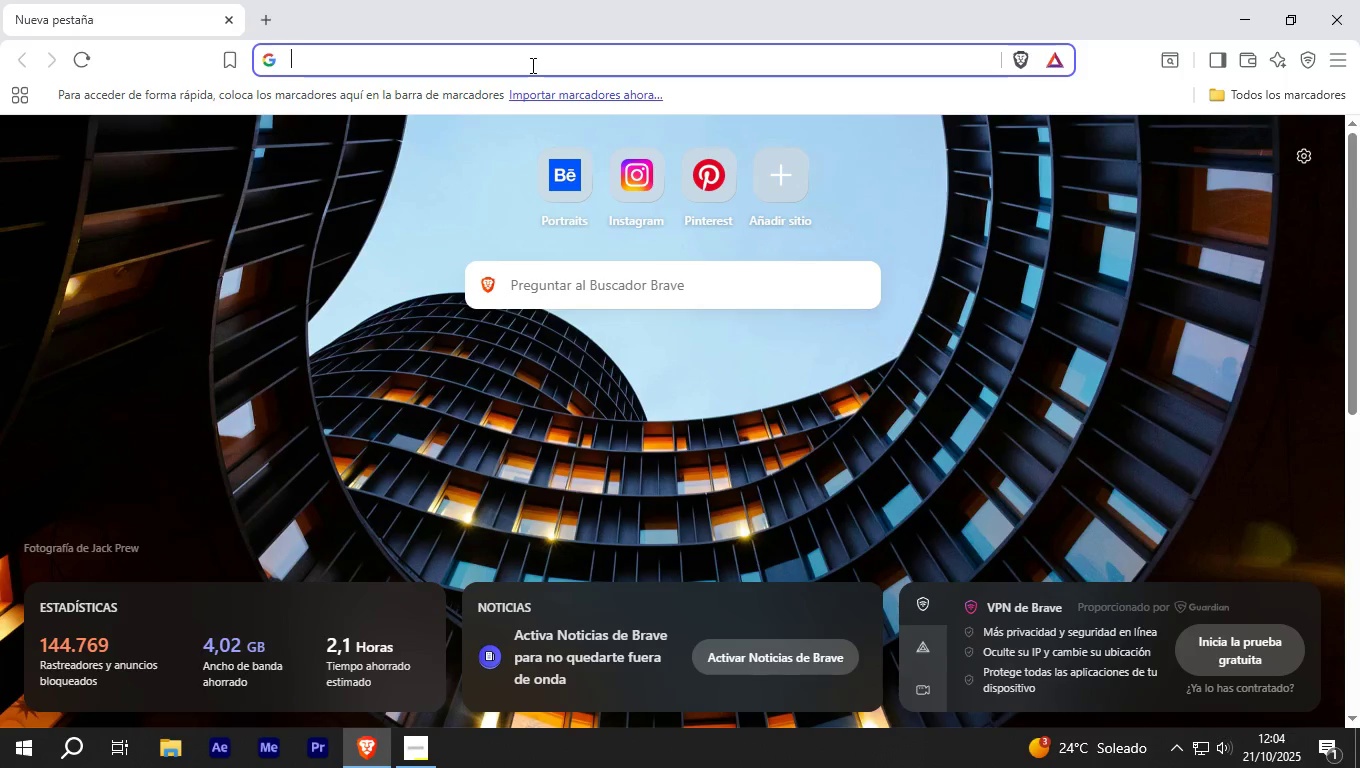 
type(drive)
 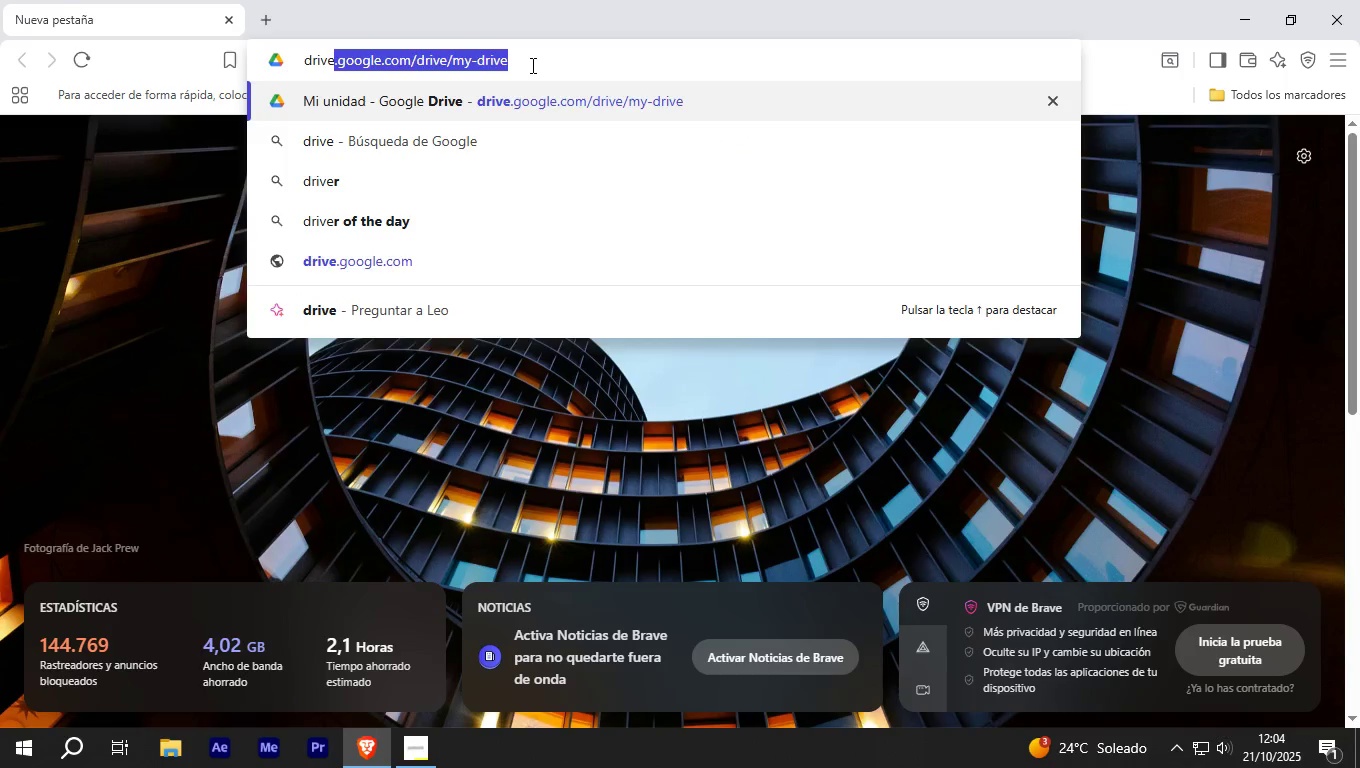 
key(Enter)
 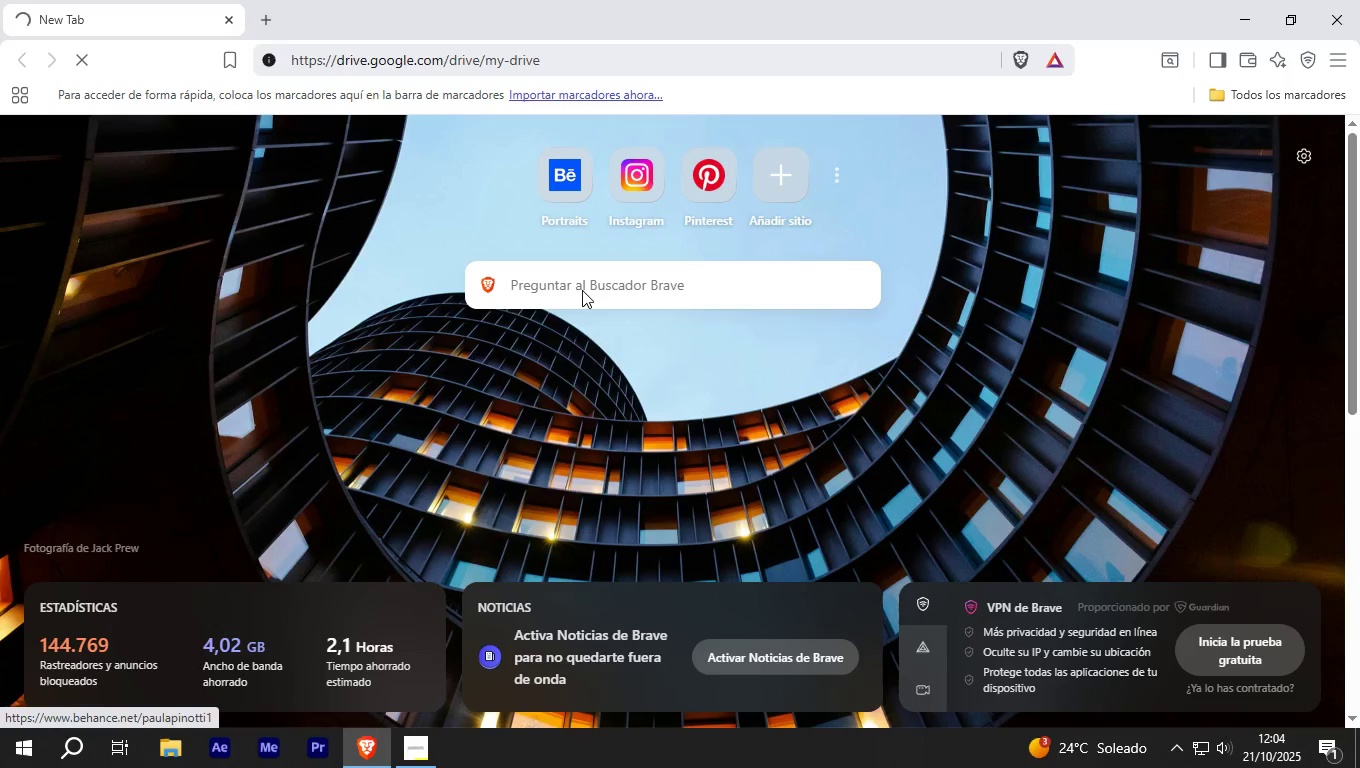 
mouse_move([417, 211])
 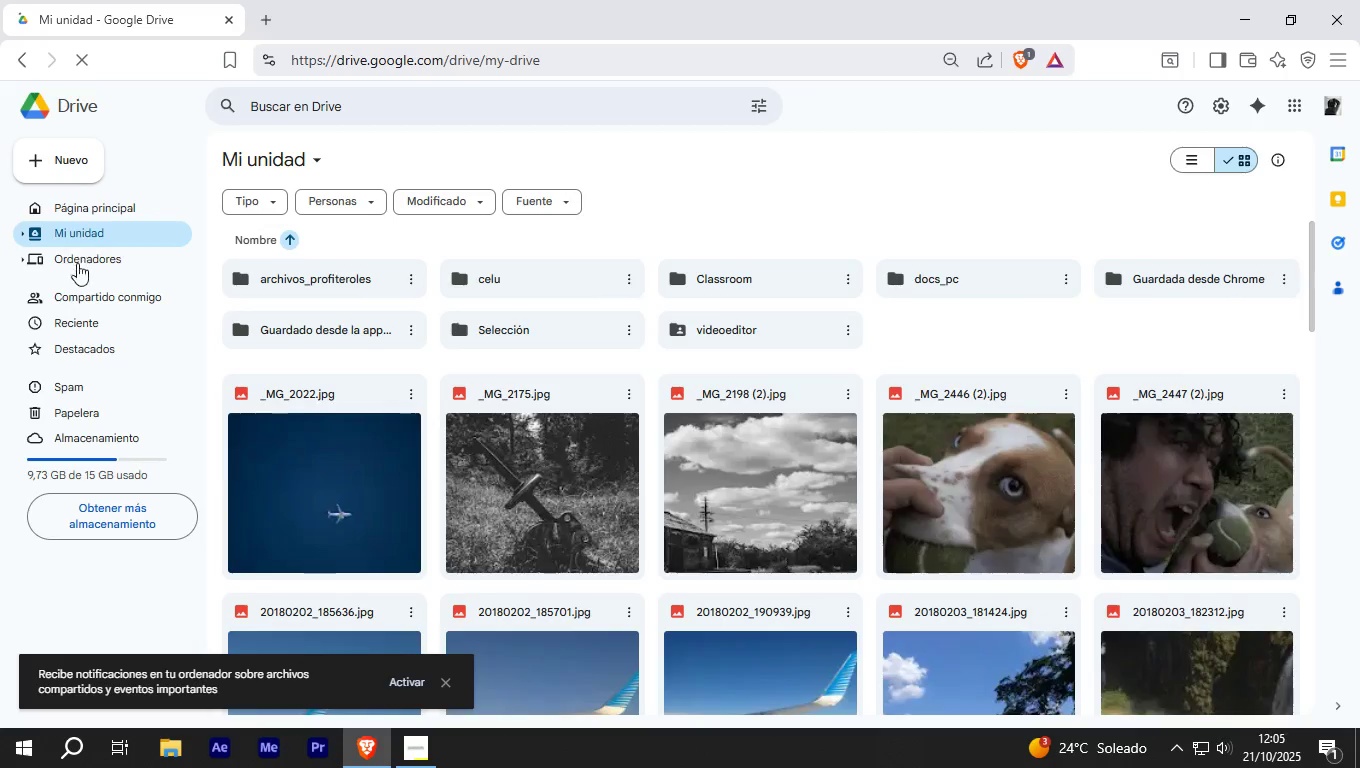 
left_click([73, 144])
 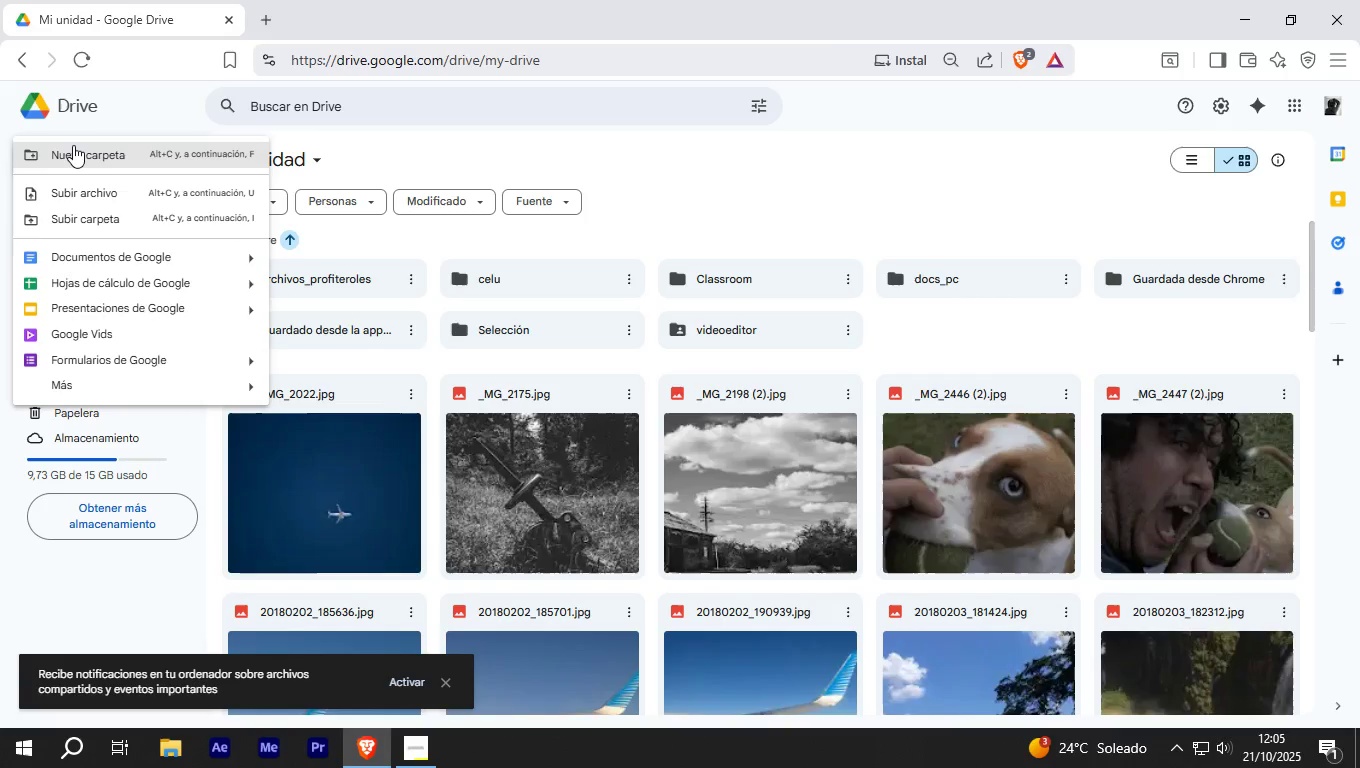 
left_click([73, 145])
 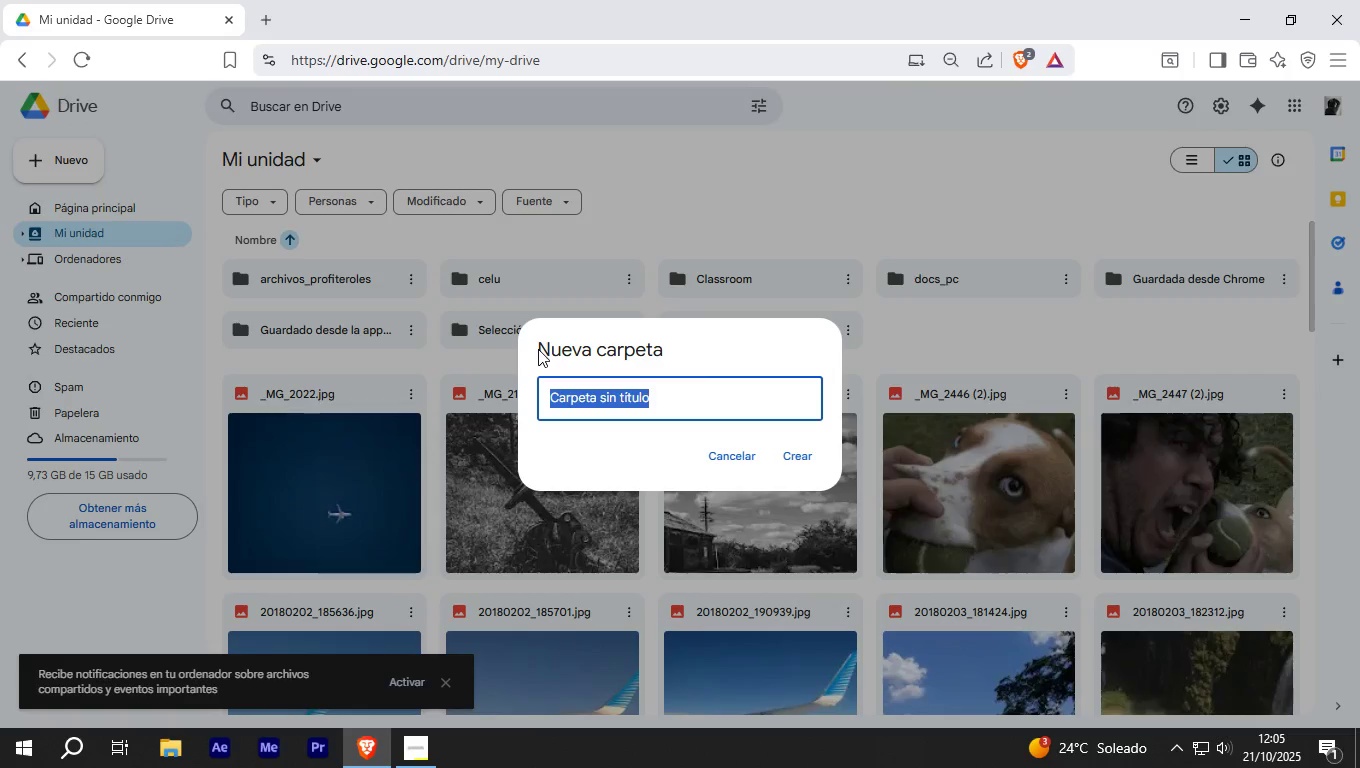 
type(routine)
key(NumpadEnter)
 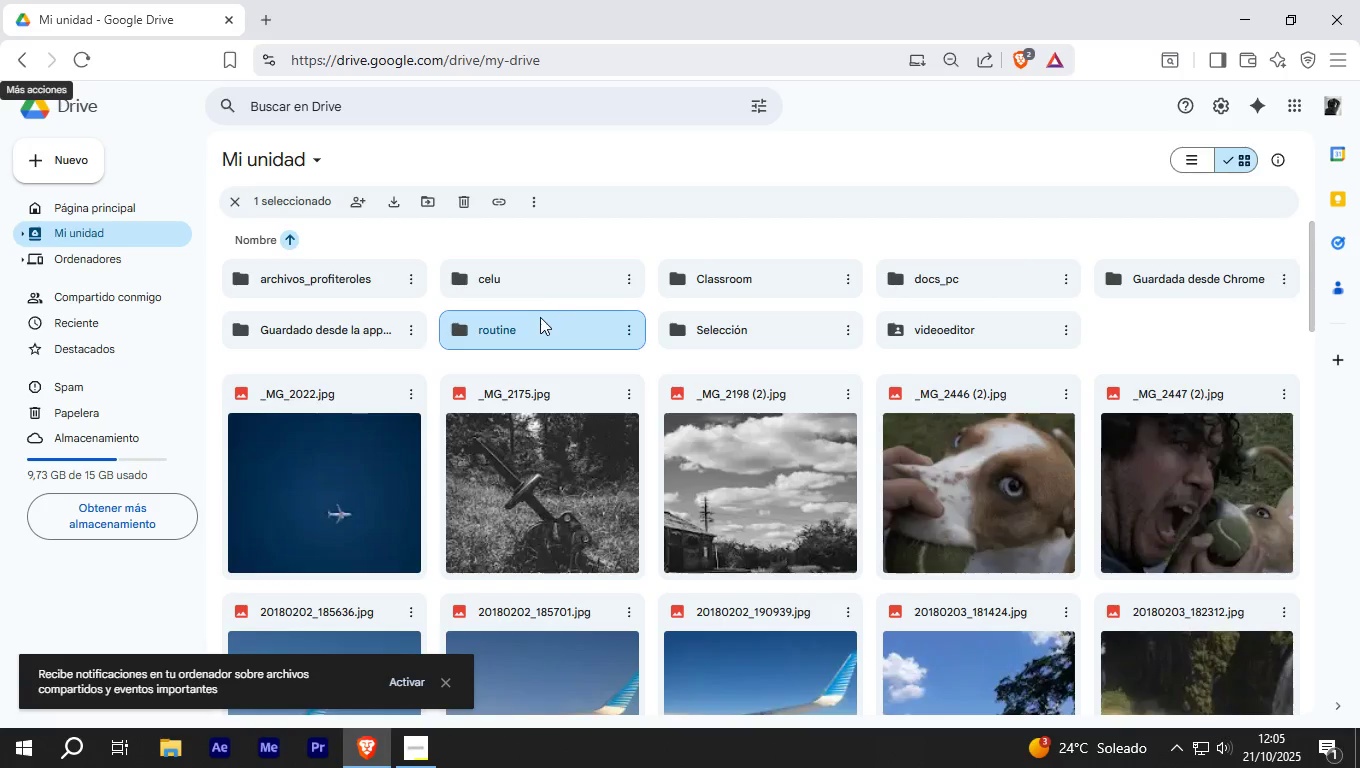 
wait(6.58)
 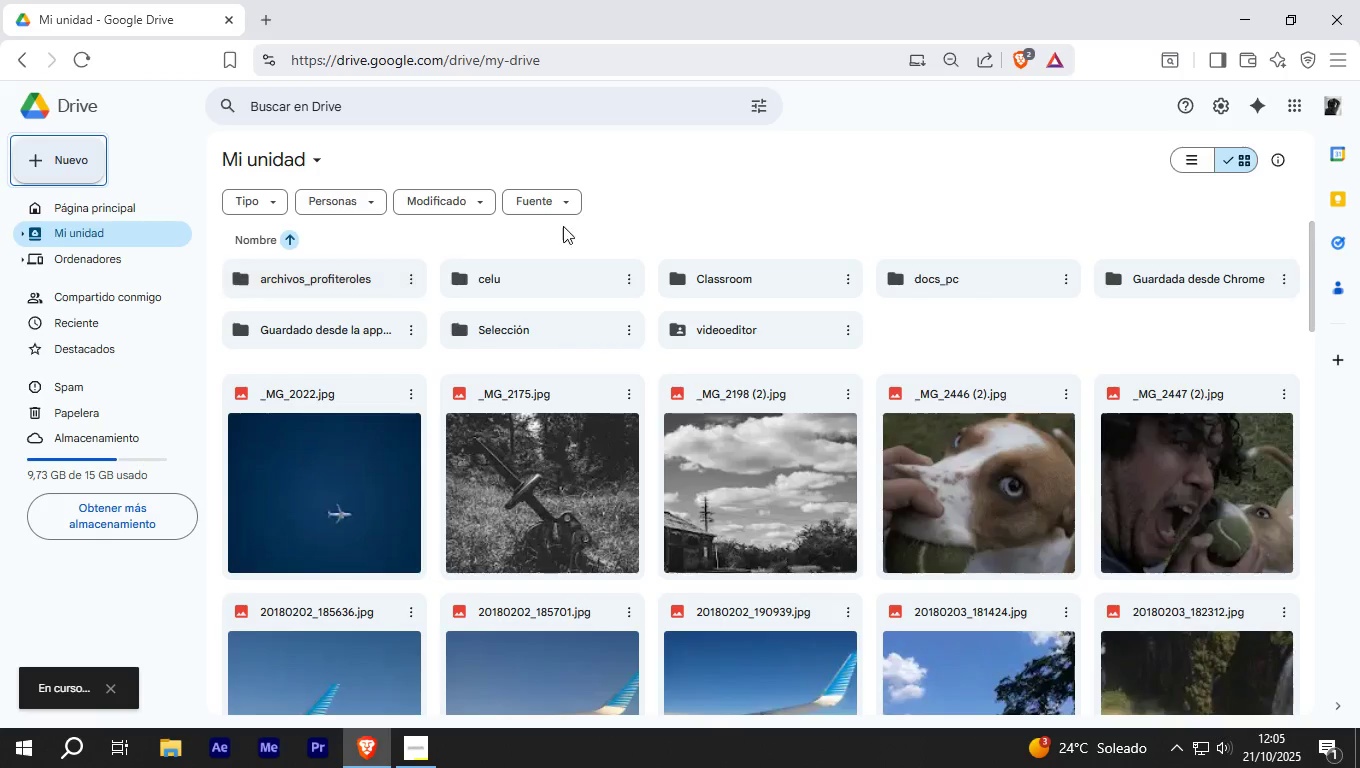 
right_click([530, 337])
 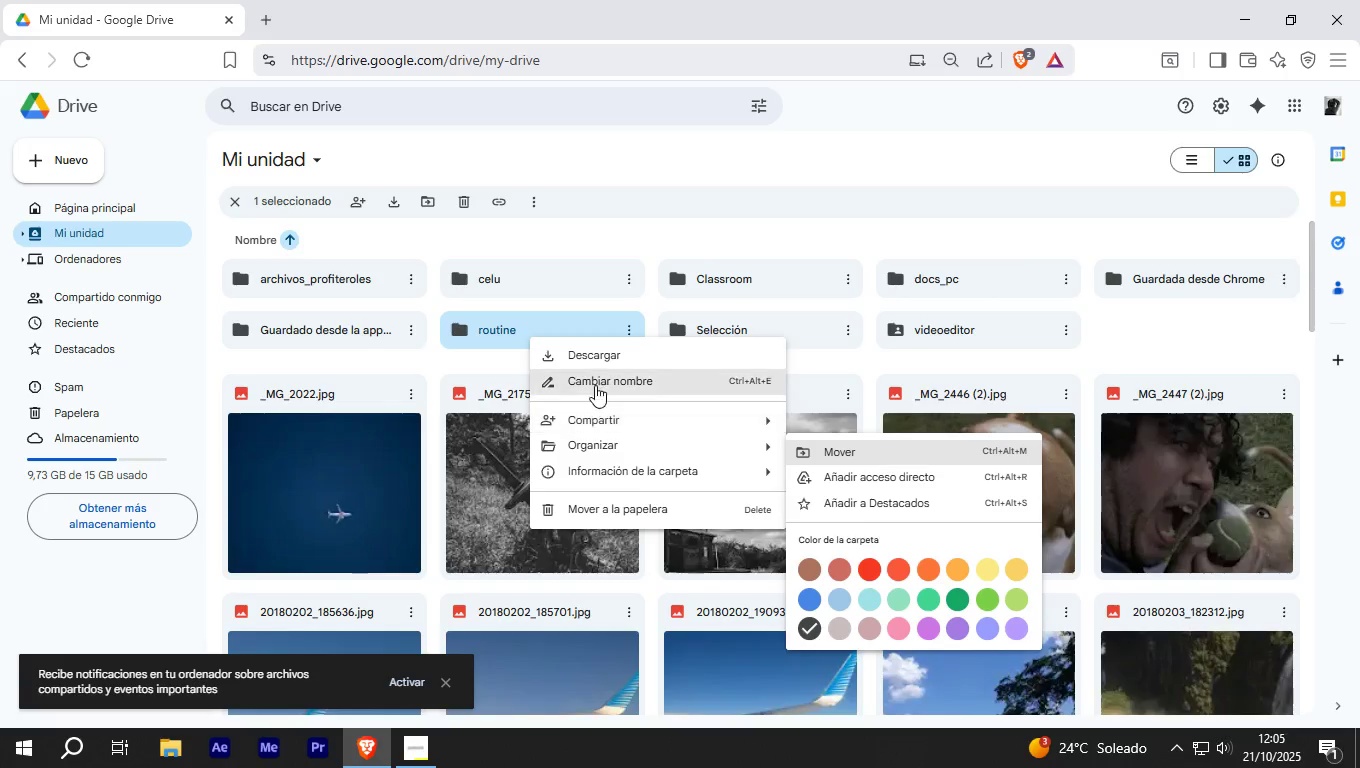 
wait(14.71)
 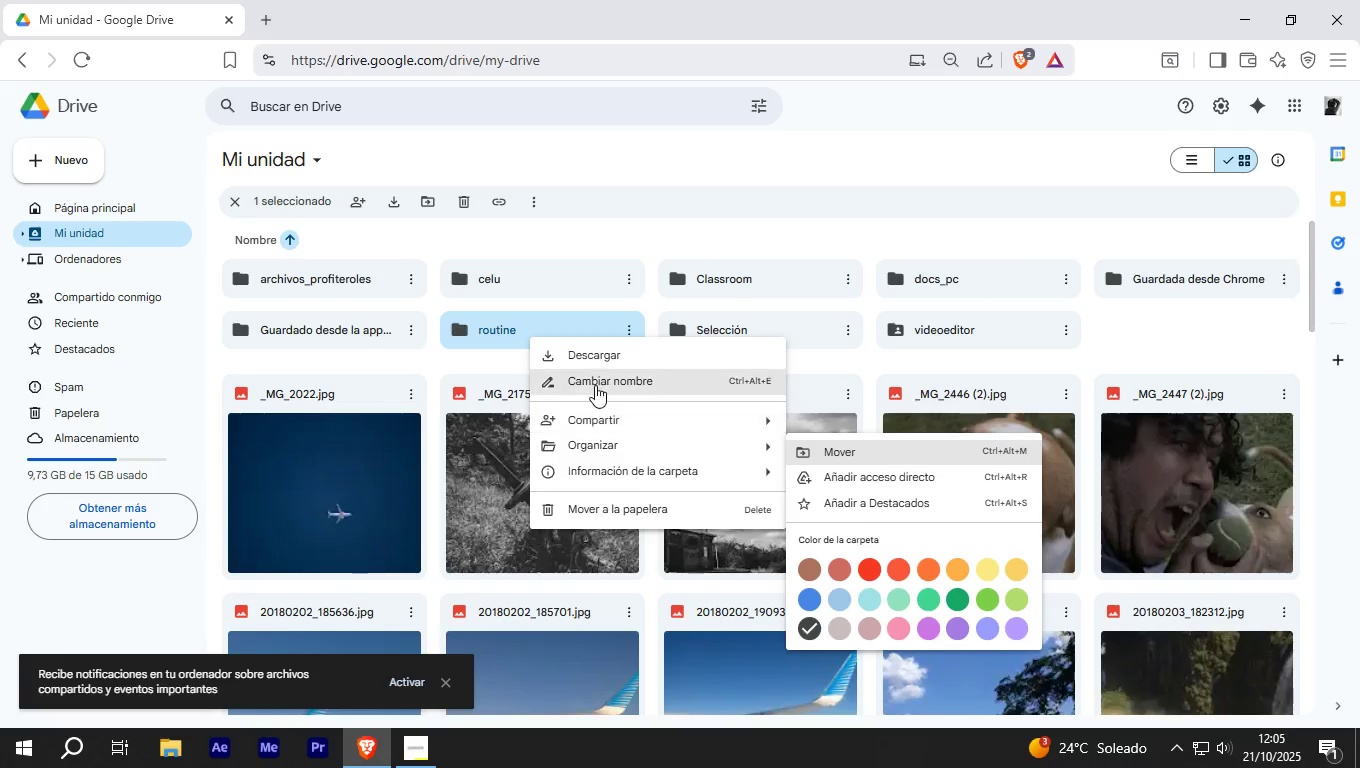 
left_click([455, 156])
 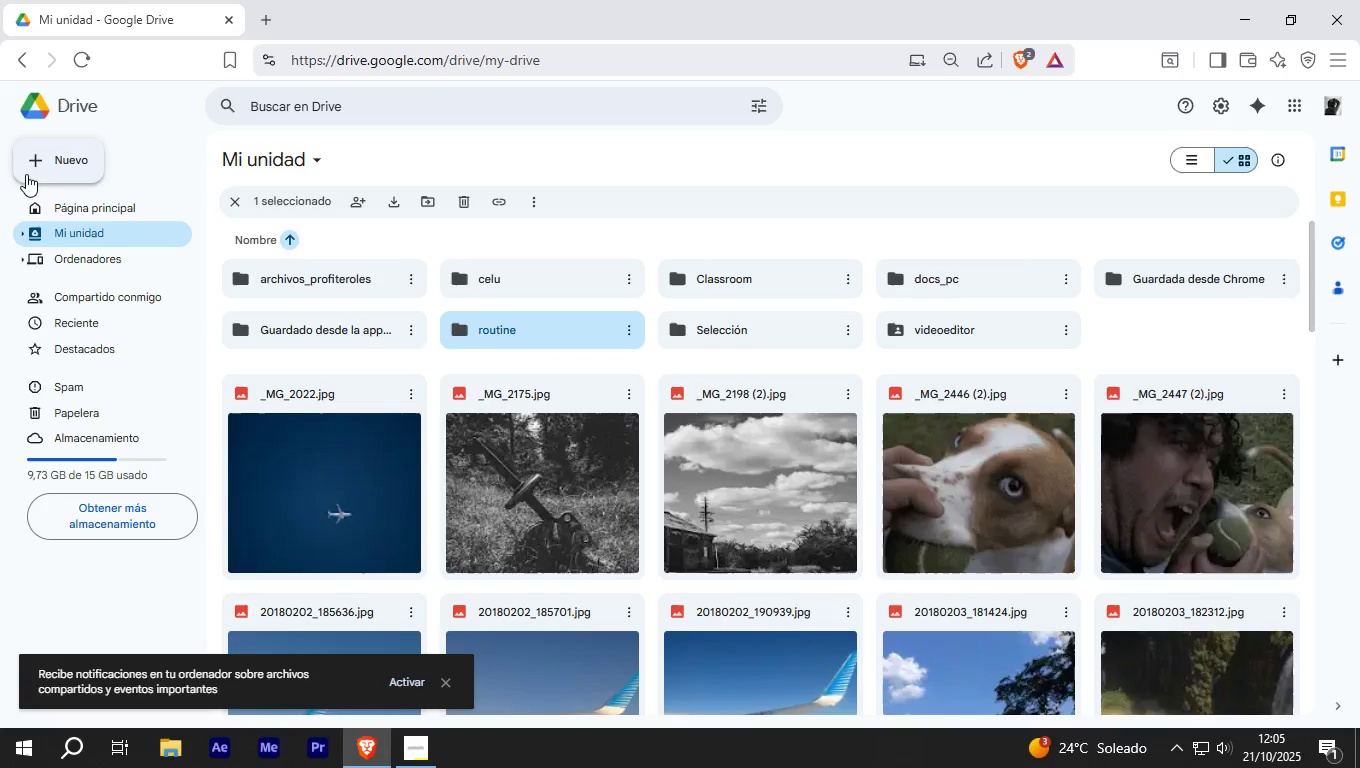 
left_click([36, 159])
 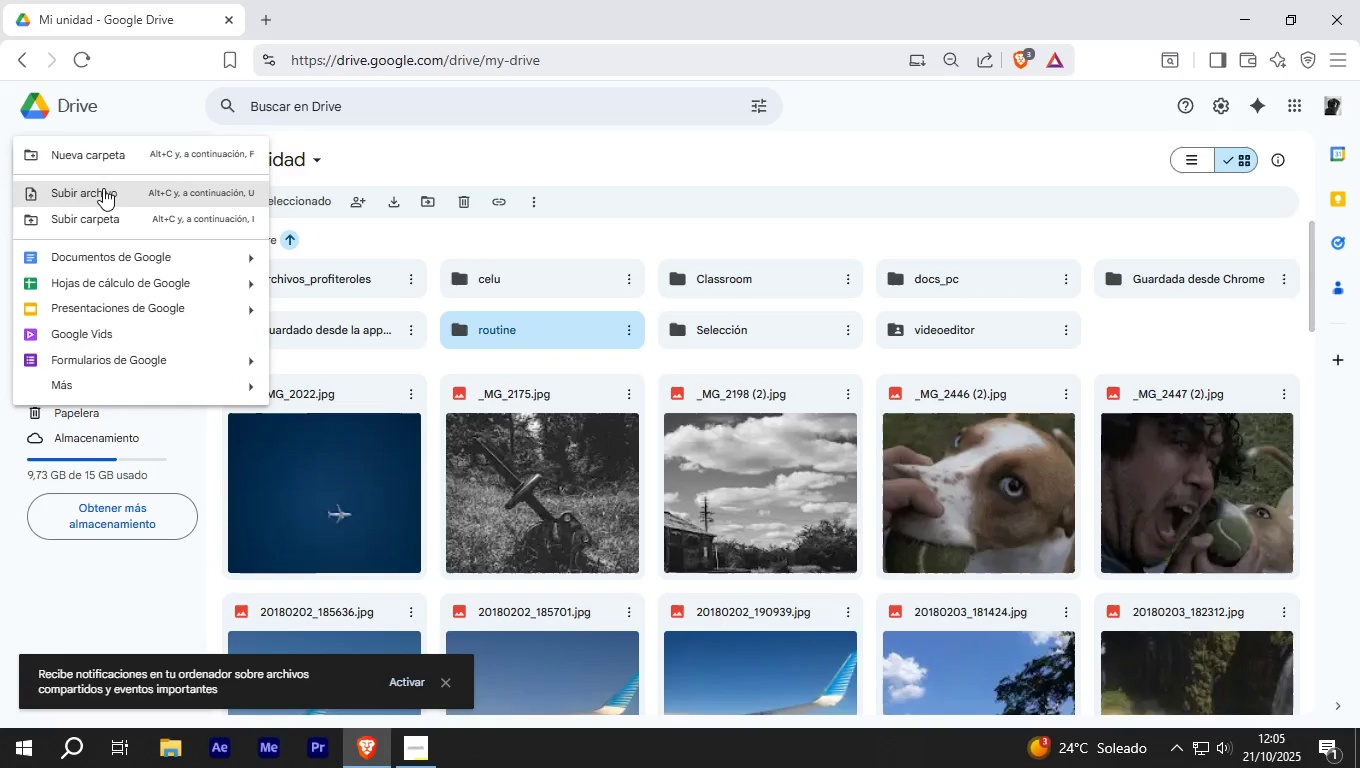 
left_click([103, 188])
 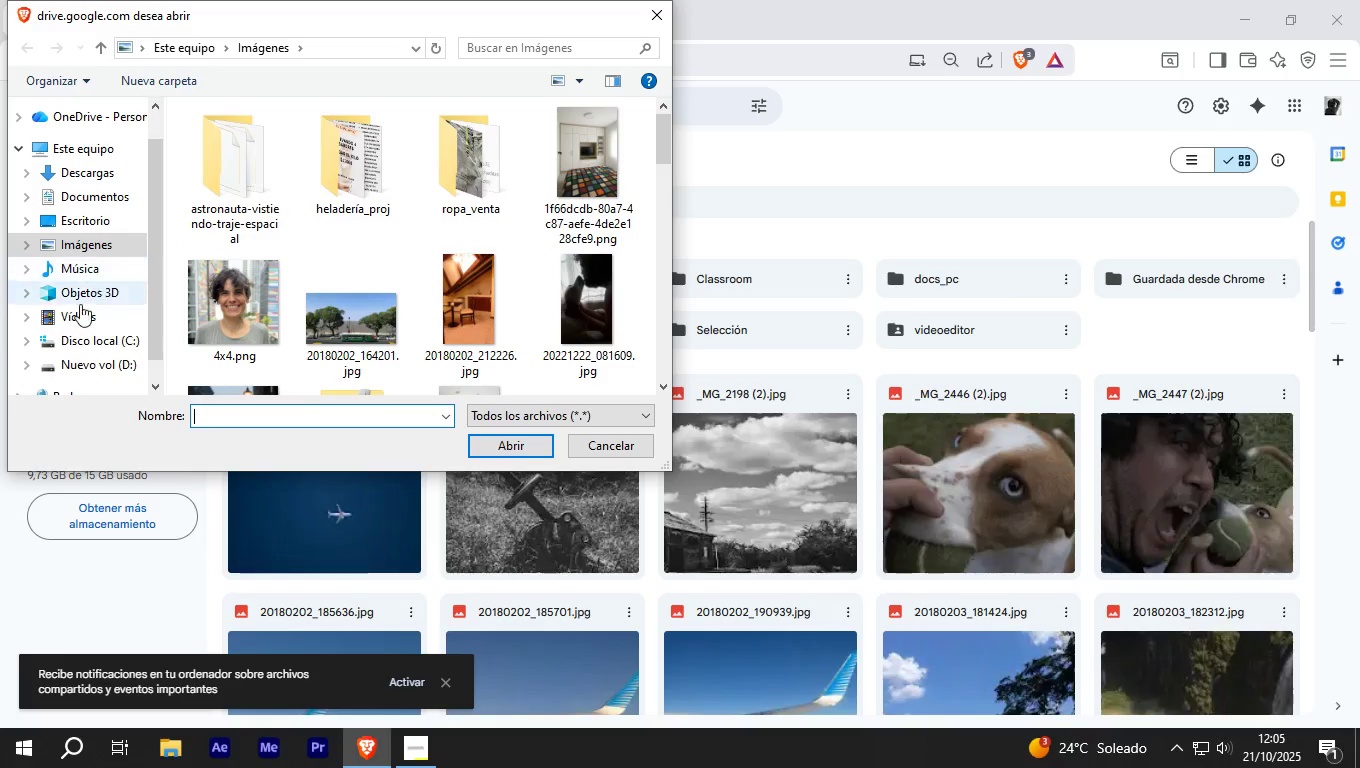 
left_click([63, 369])
 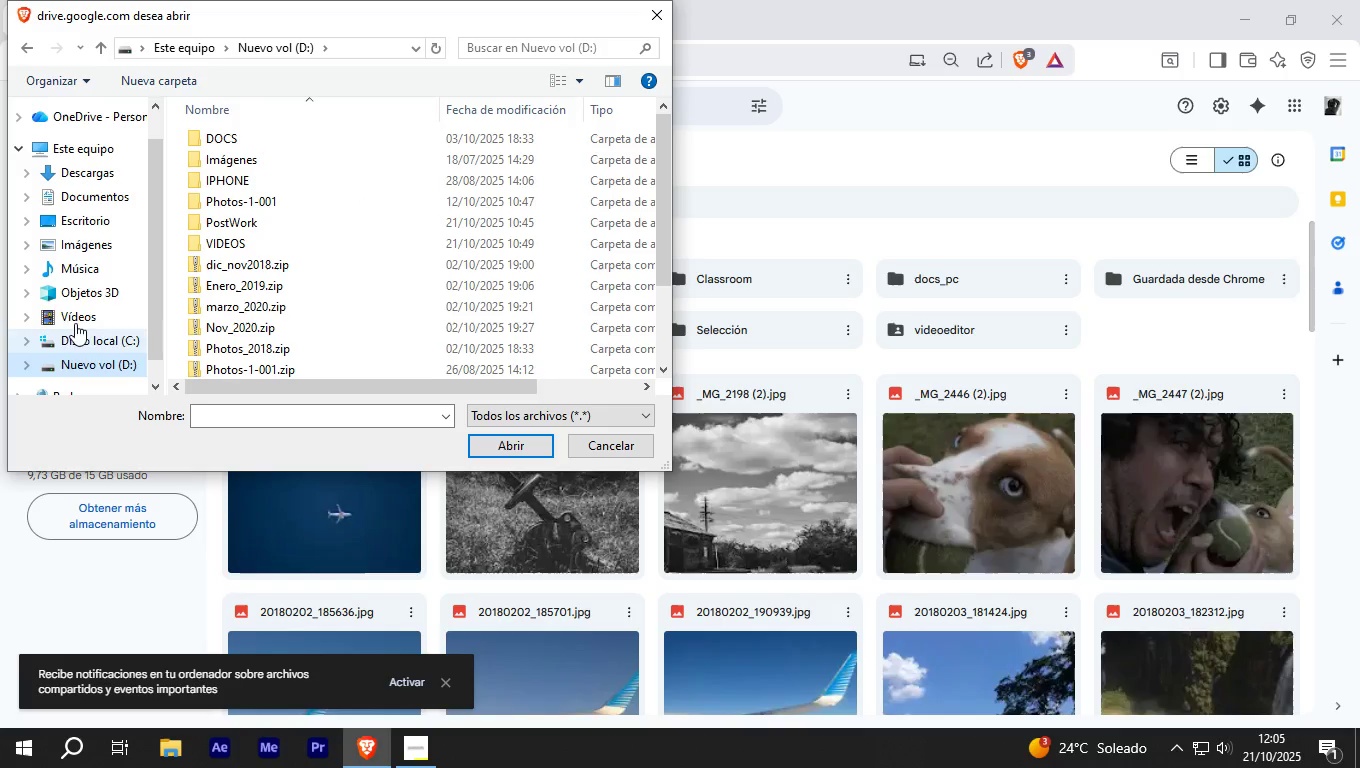 
scroll: coordinate [76, 315], scroll_direction: down, amount: 5.0
 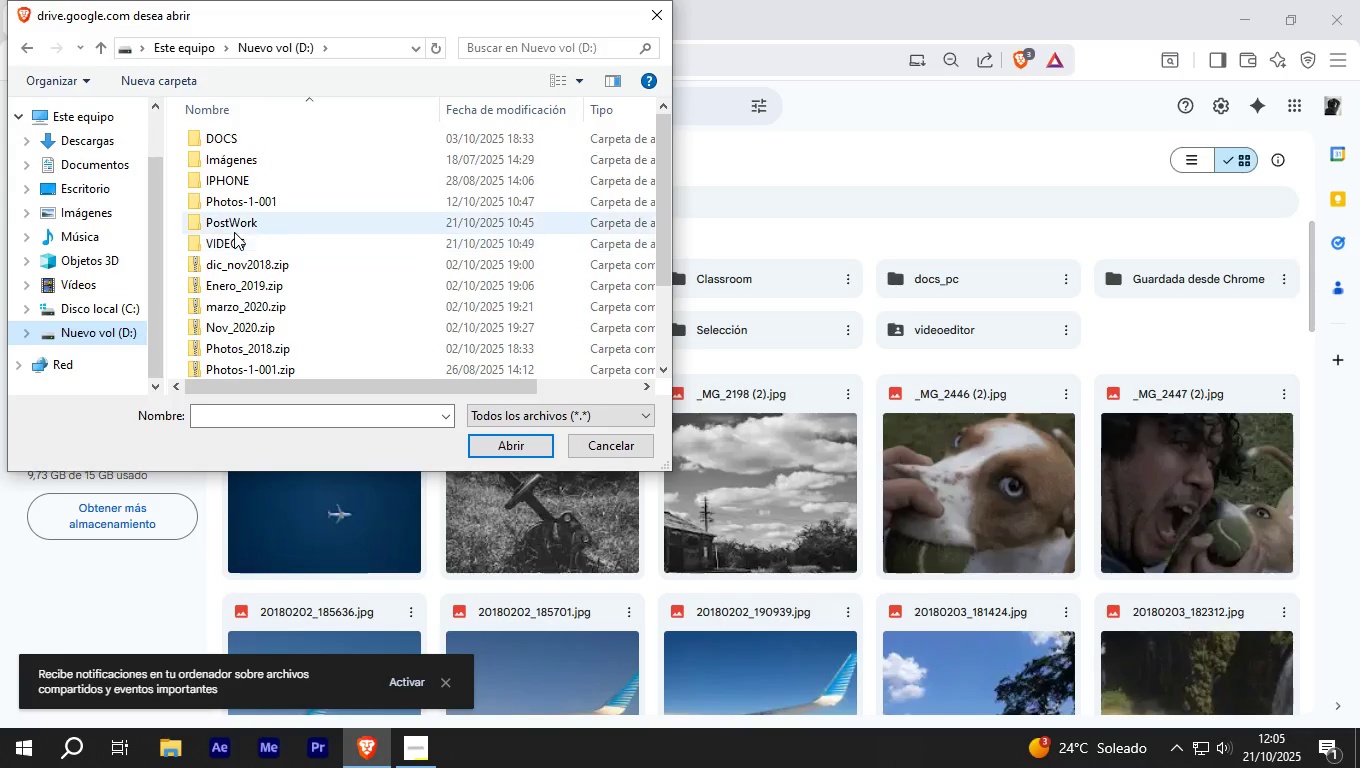 
double_click([241, 222])
 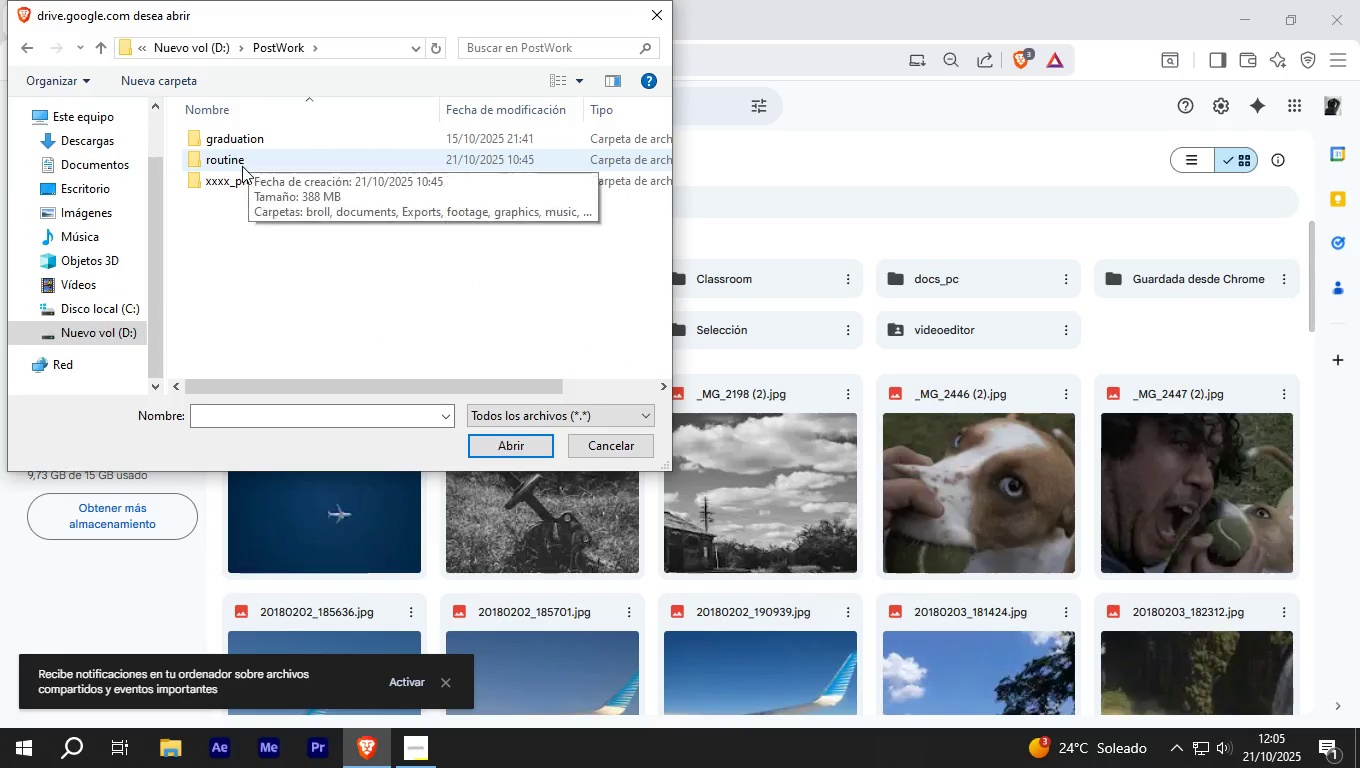 
double_click([242, 166])
 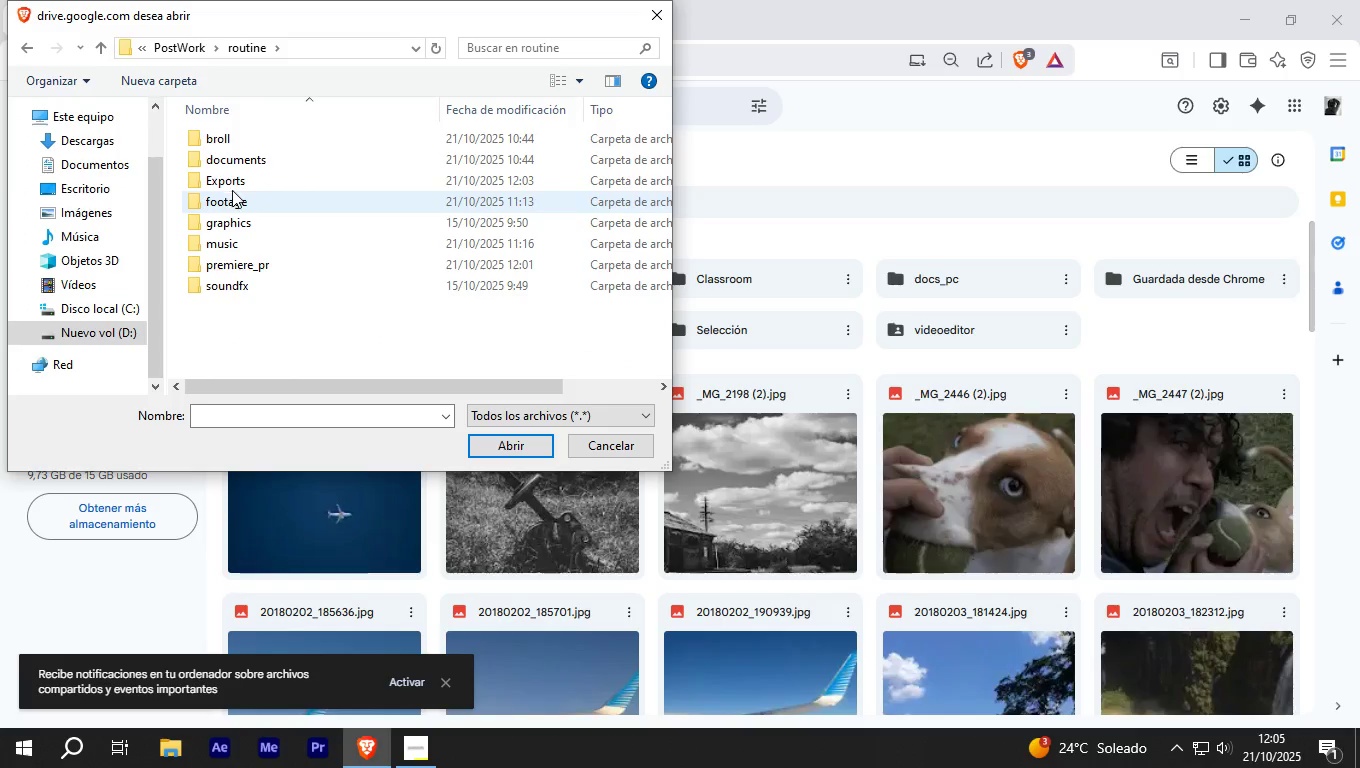 
double_click([232, 182])
 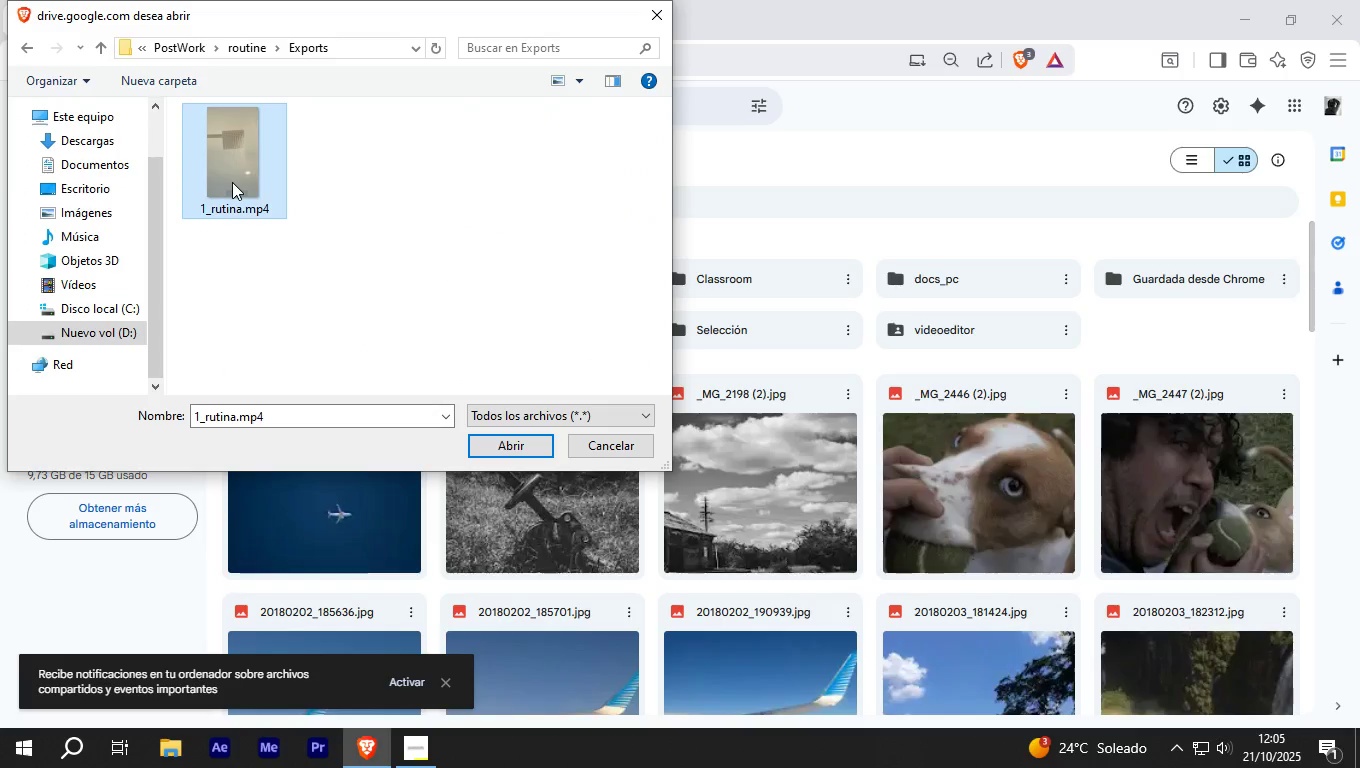 
left_click([232, 182])
 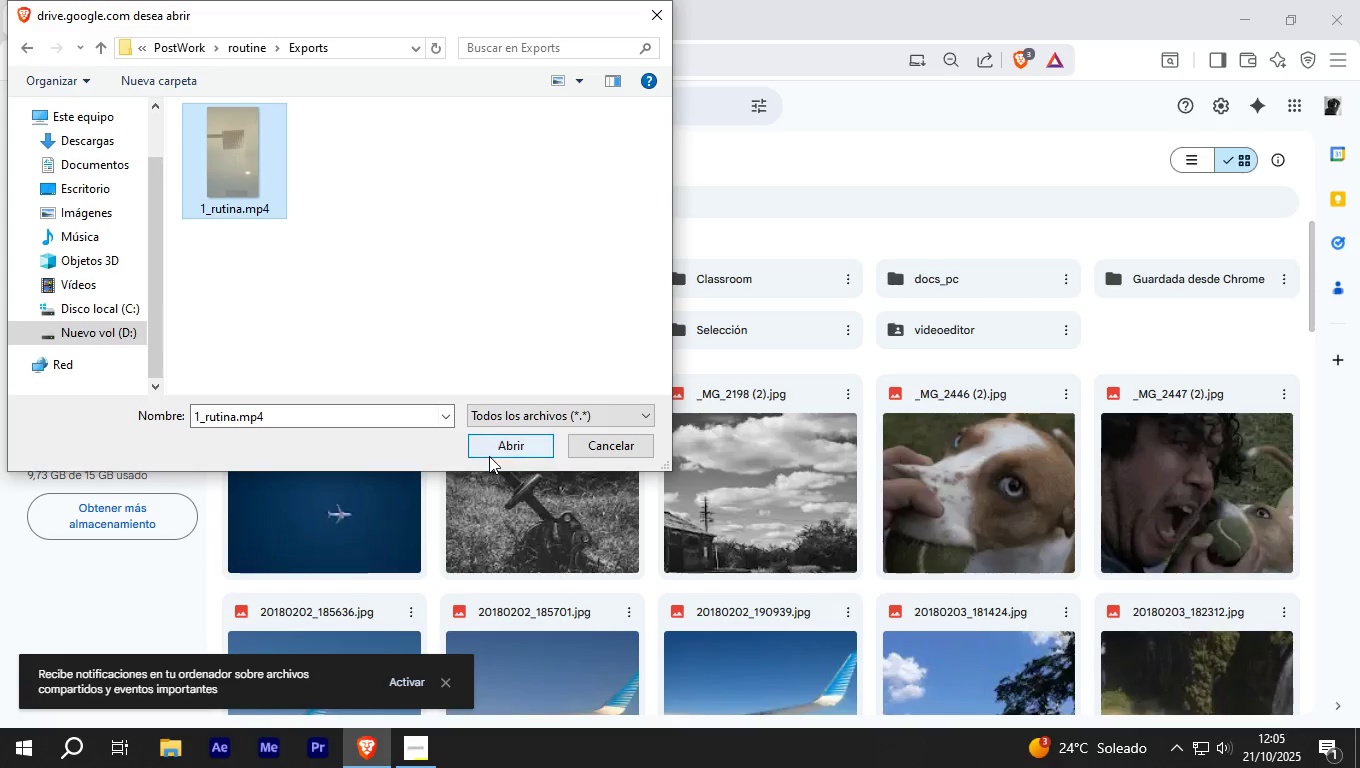 
left_click([490, 456])
 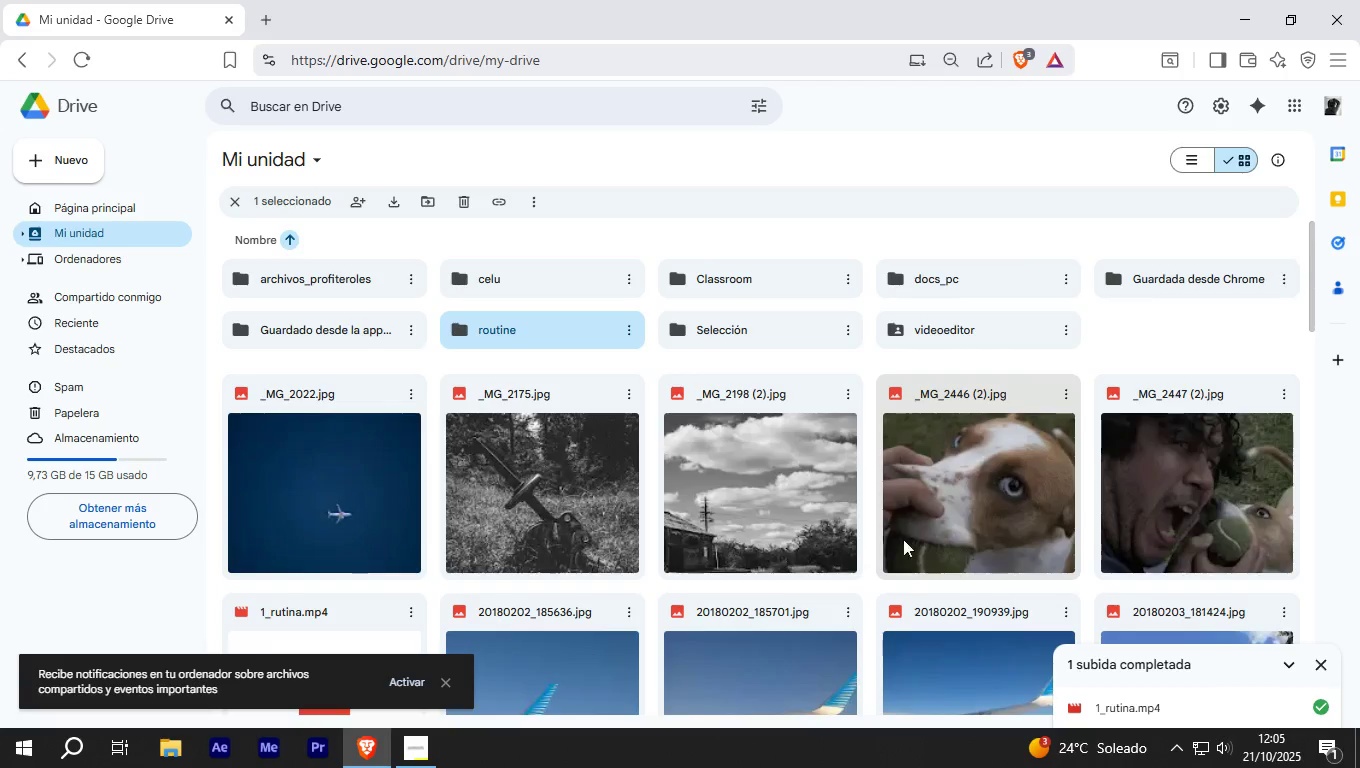 
wait(15.07)
 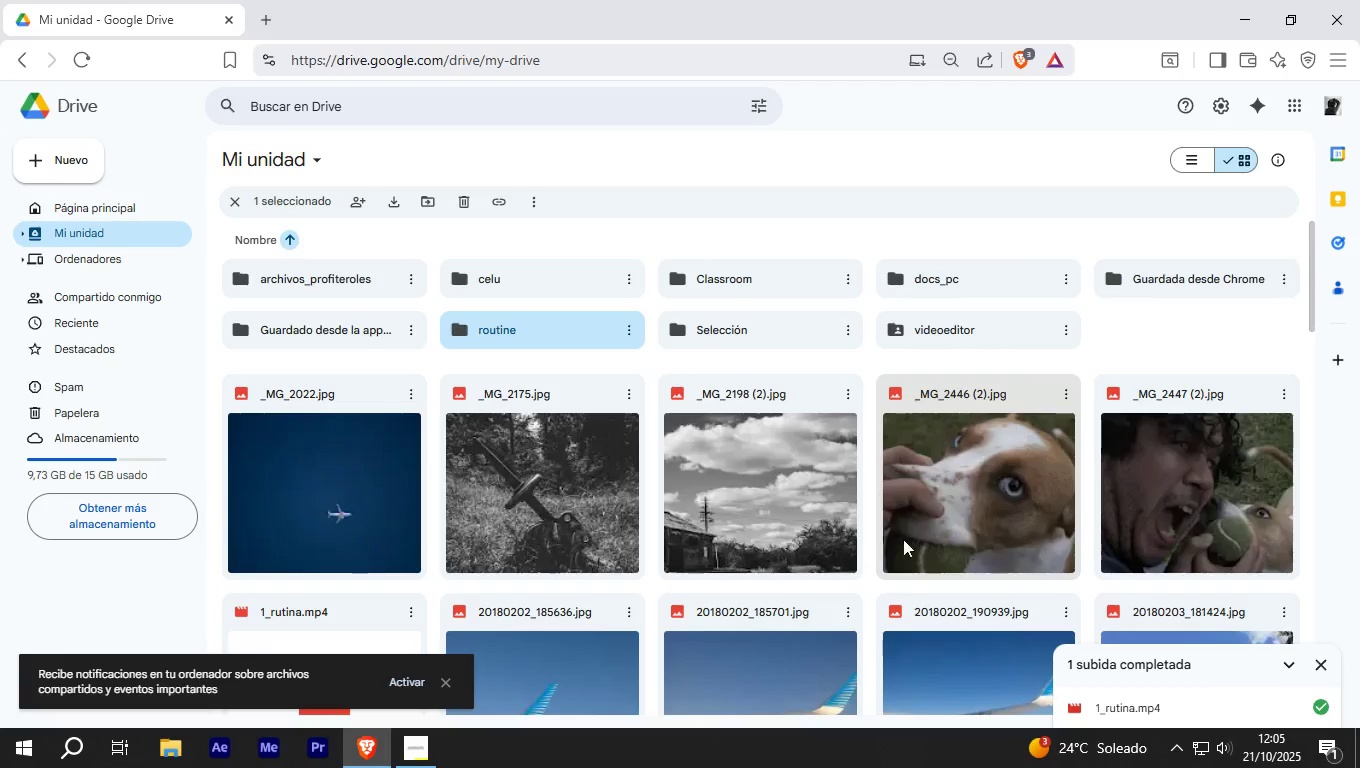 
left_click([74, 163])
 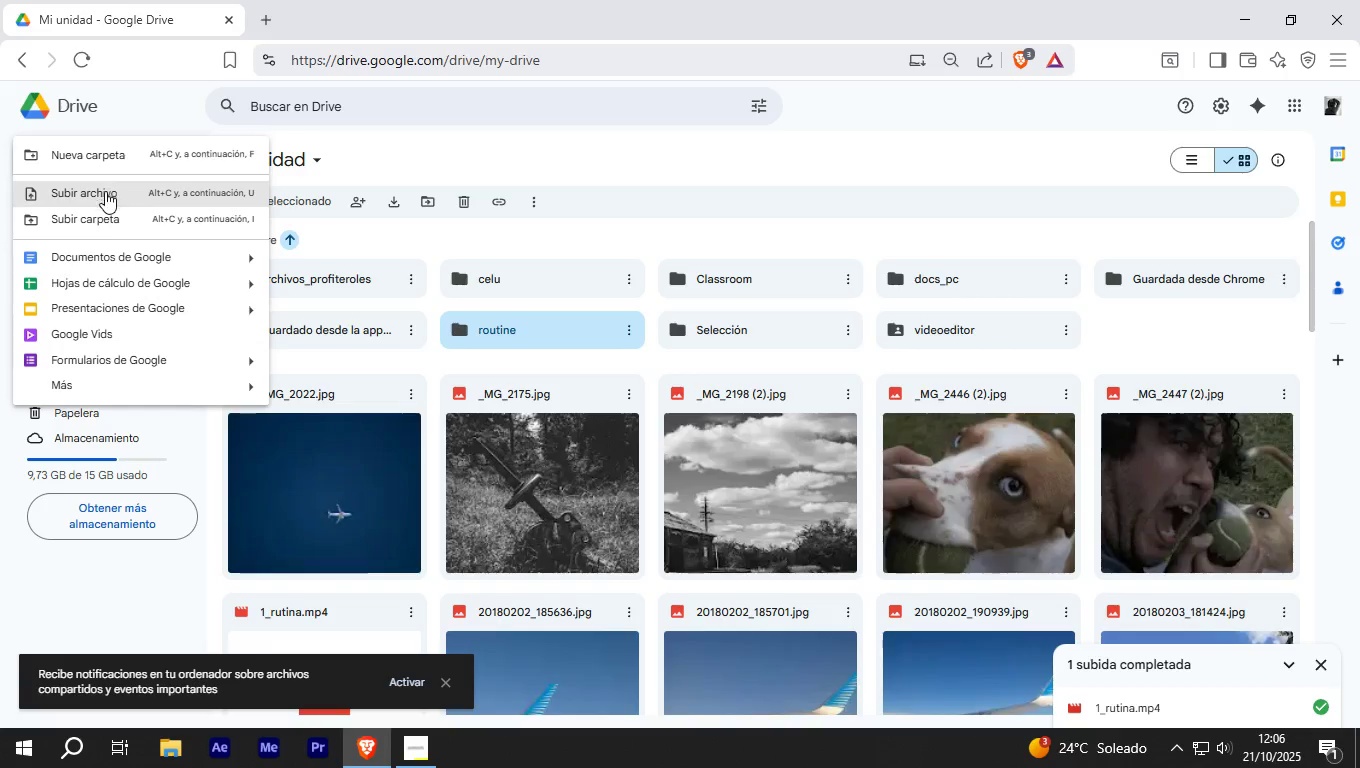 
left_click([105, 192])
 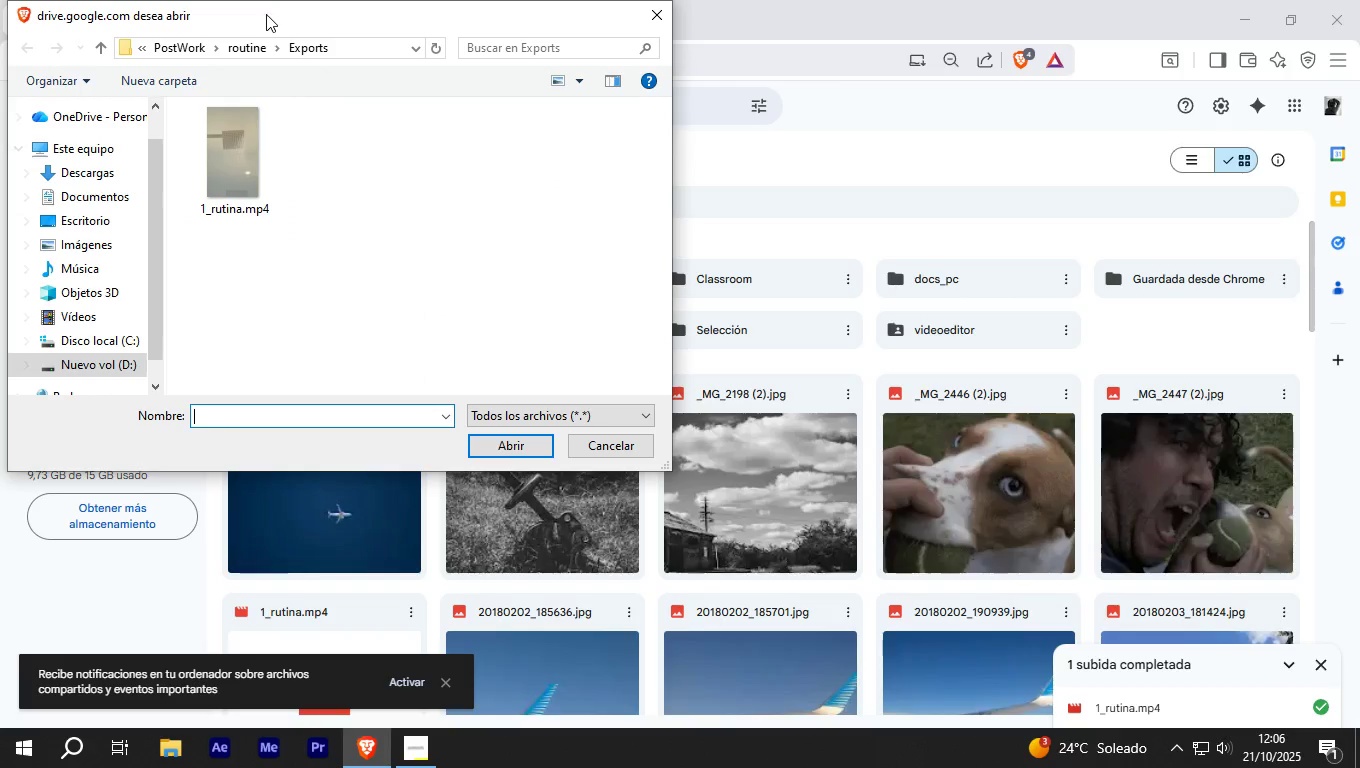 
left_click([236, 48])
 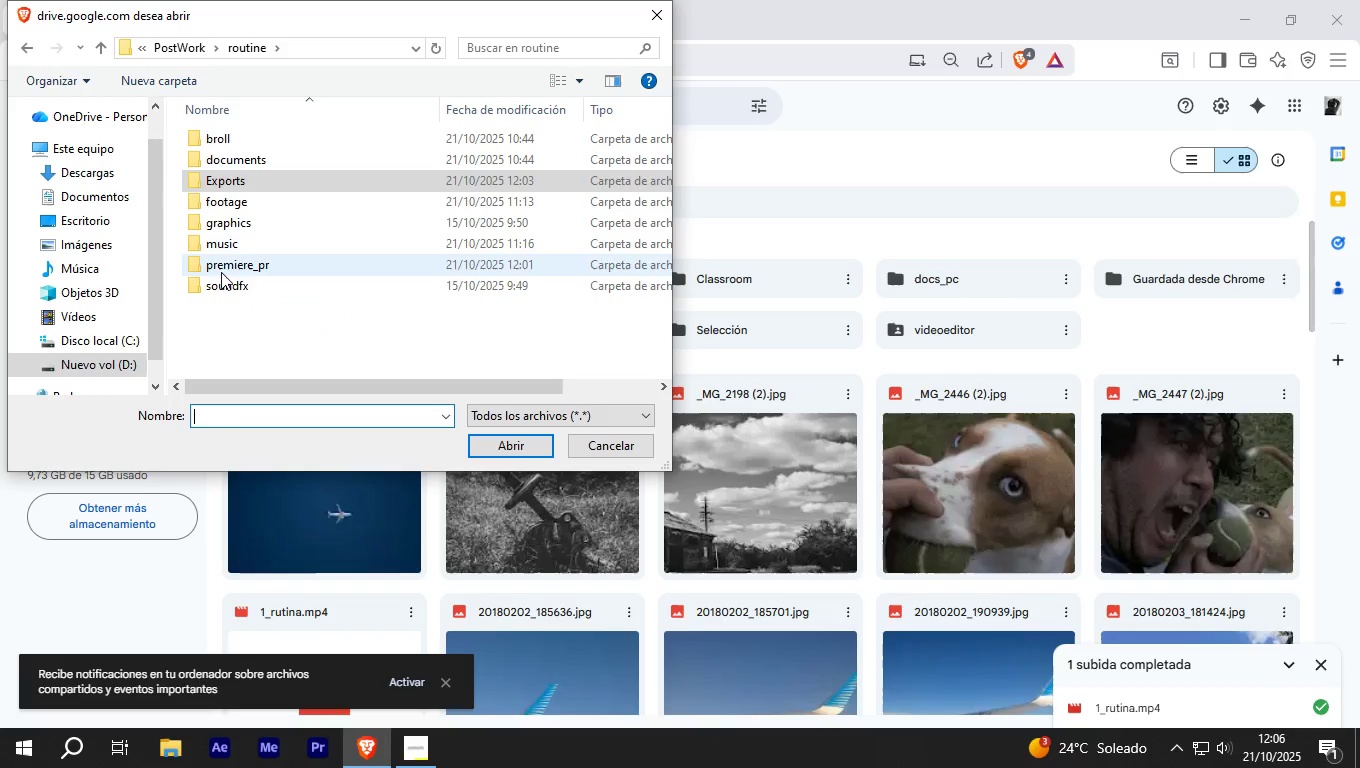 
double_click([221, 272])
 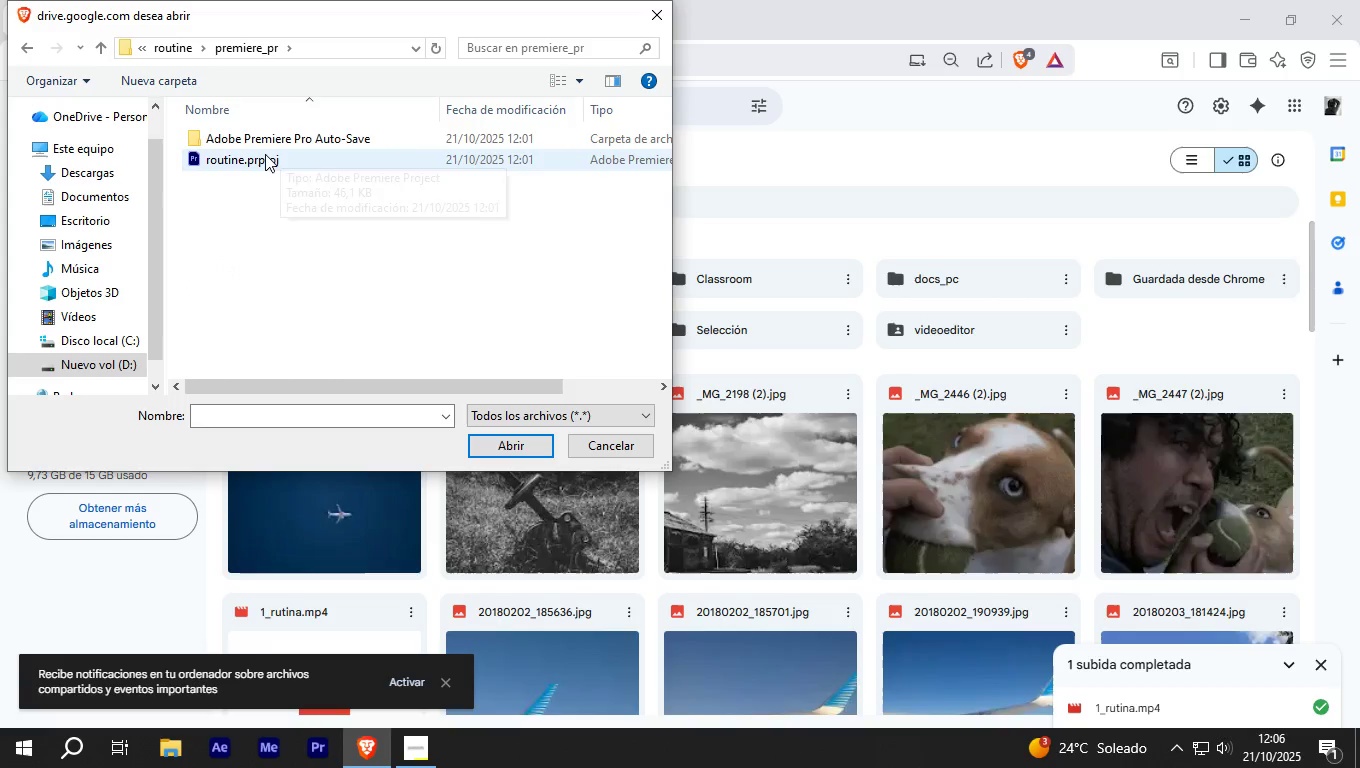 
left_click([263, 155])
 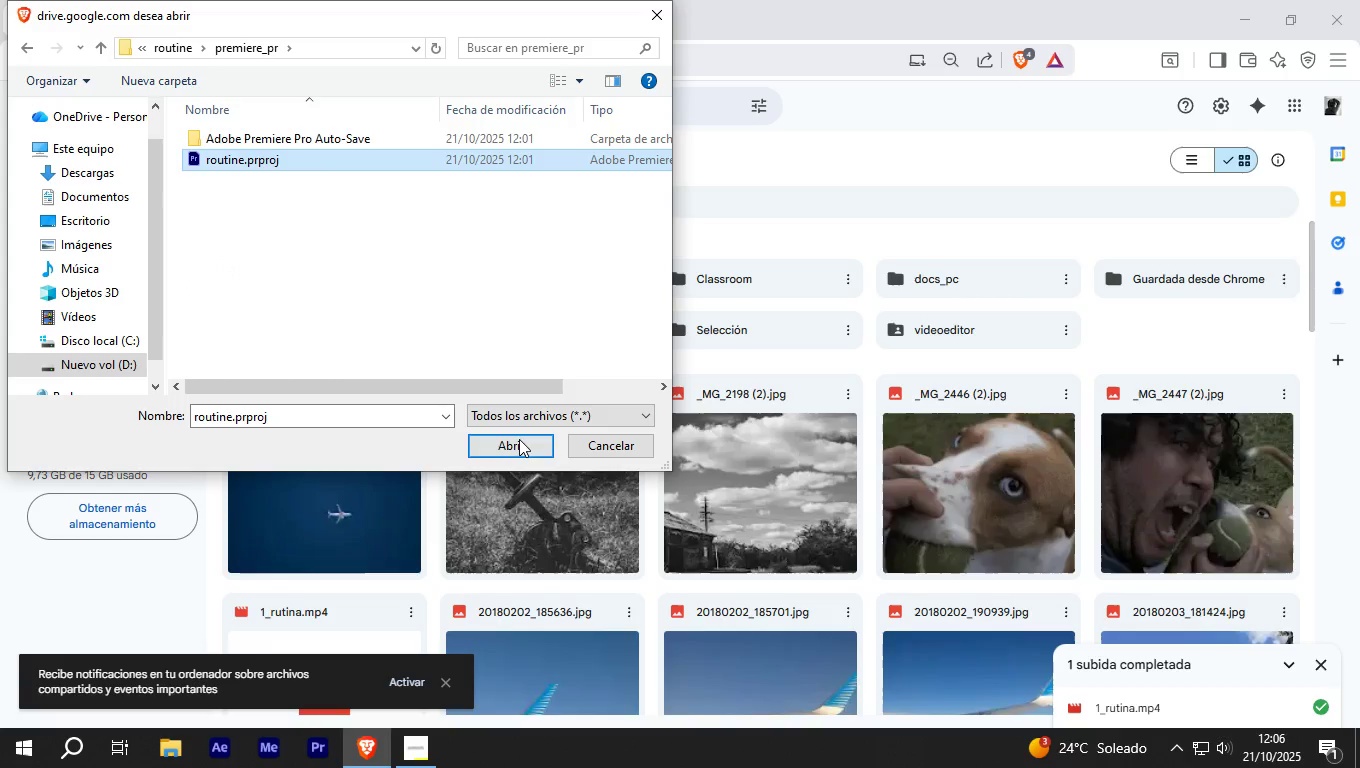 
left_click([519, 443])
 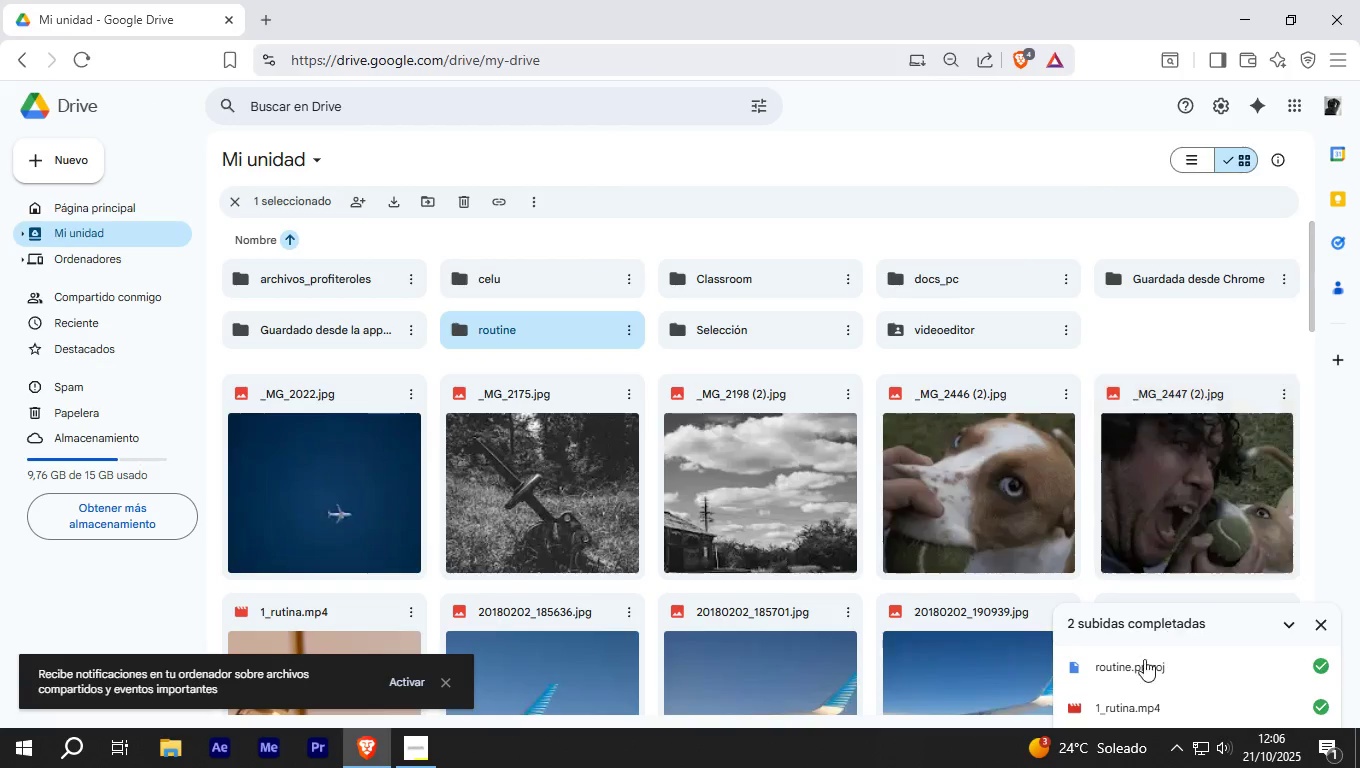 
wait(6.61)
 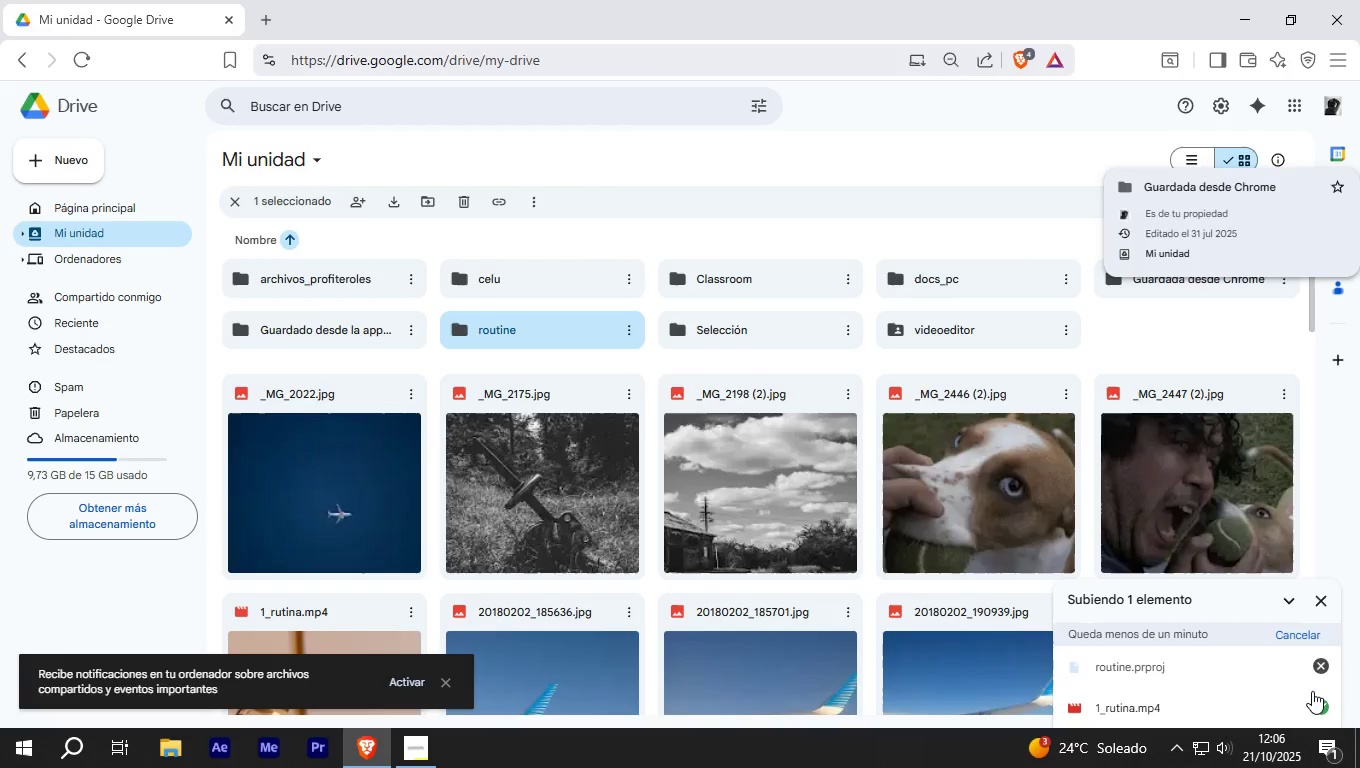 
left_click([1316, 675])
 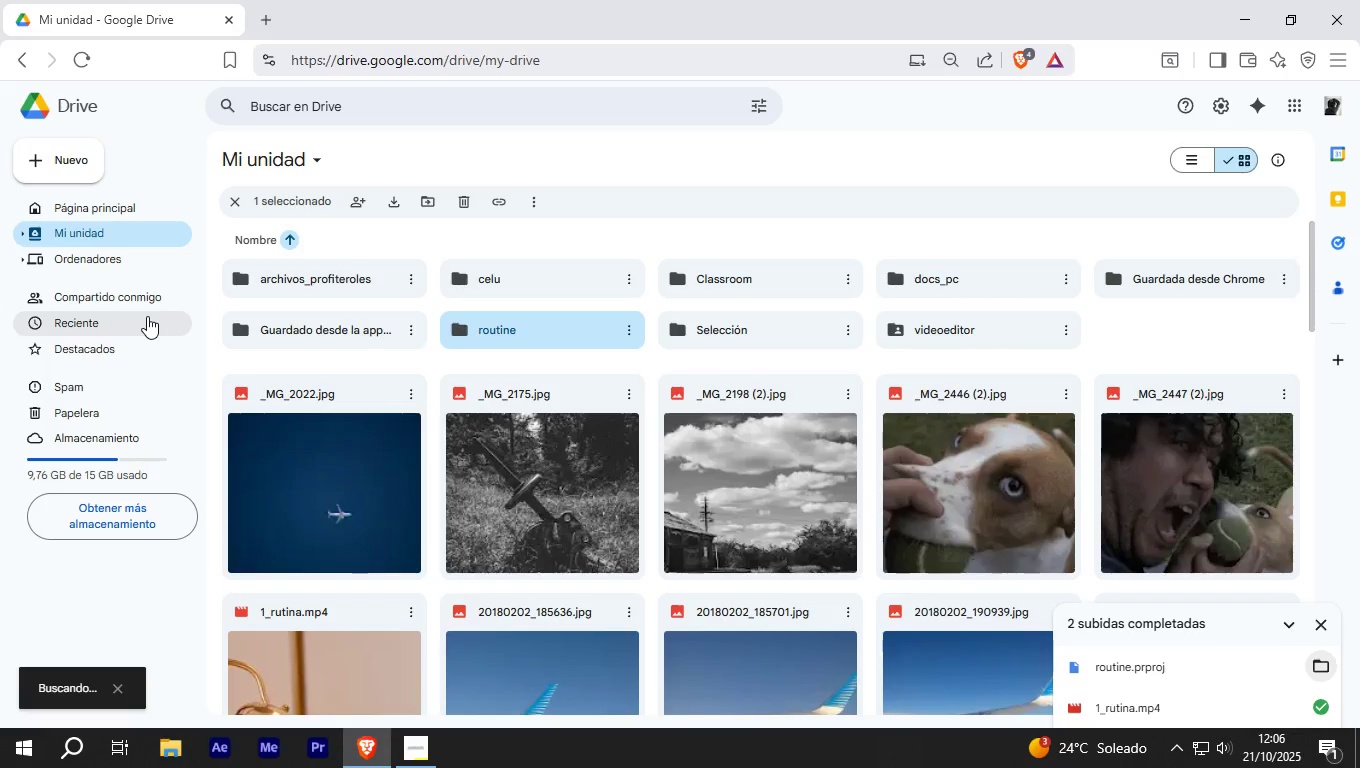 
wait(7.13)
 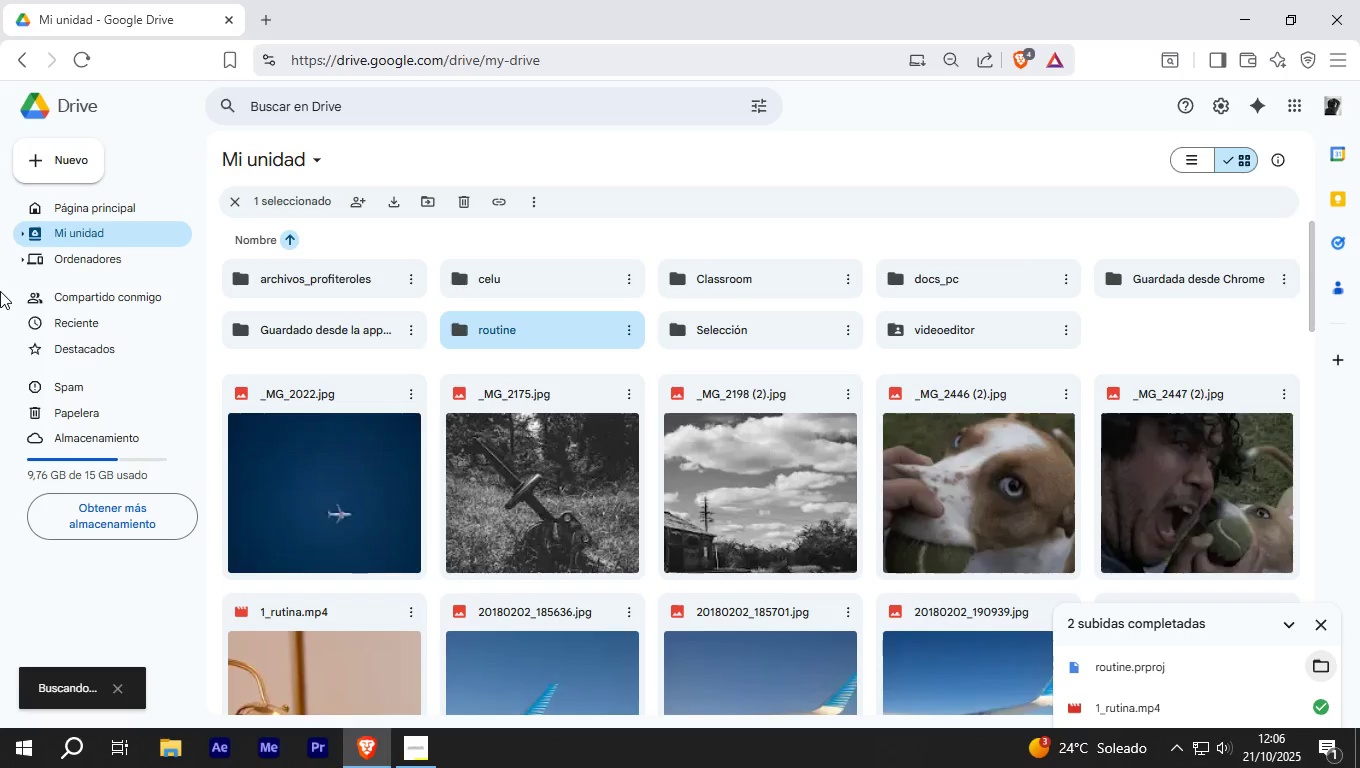 
double_click([554, 322])
 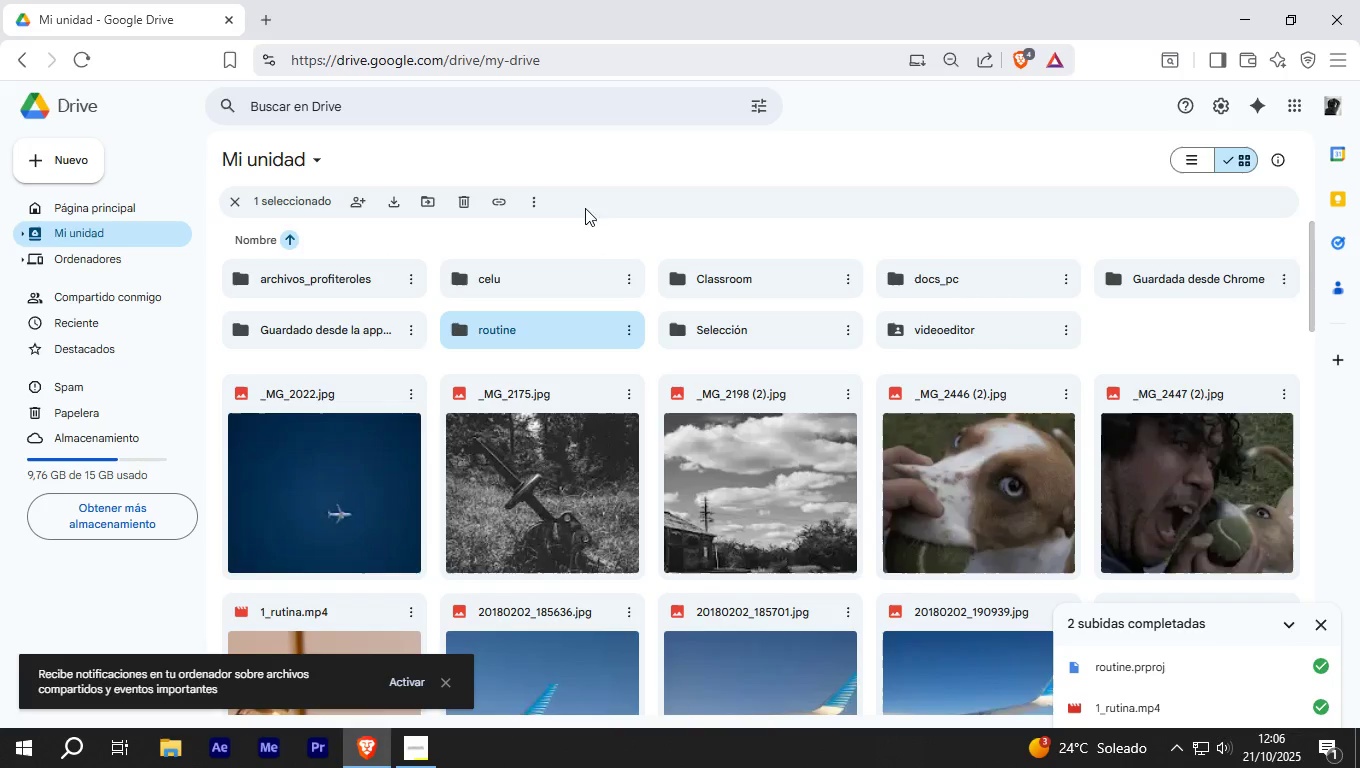 
scroll: coordinate [594, 202], scroll_direction: down, amount: 6.0
 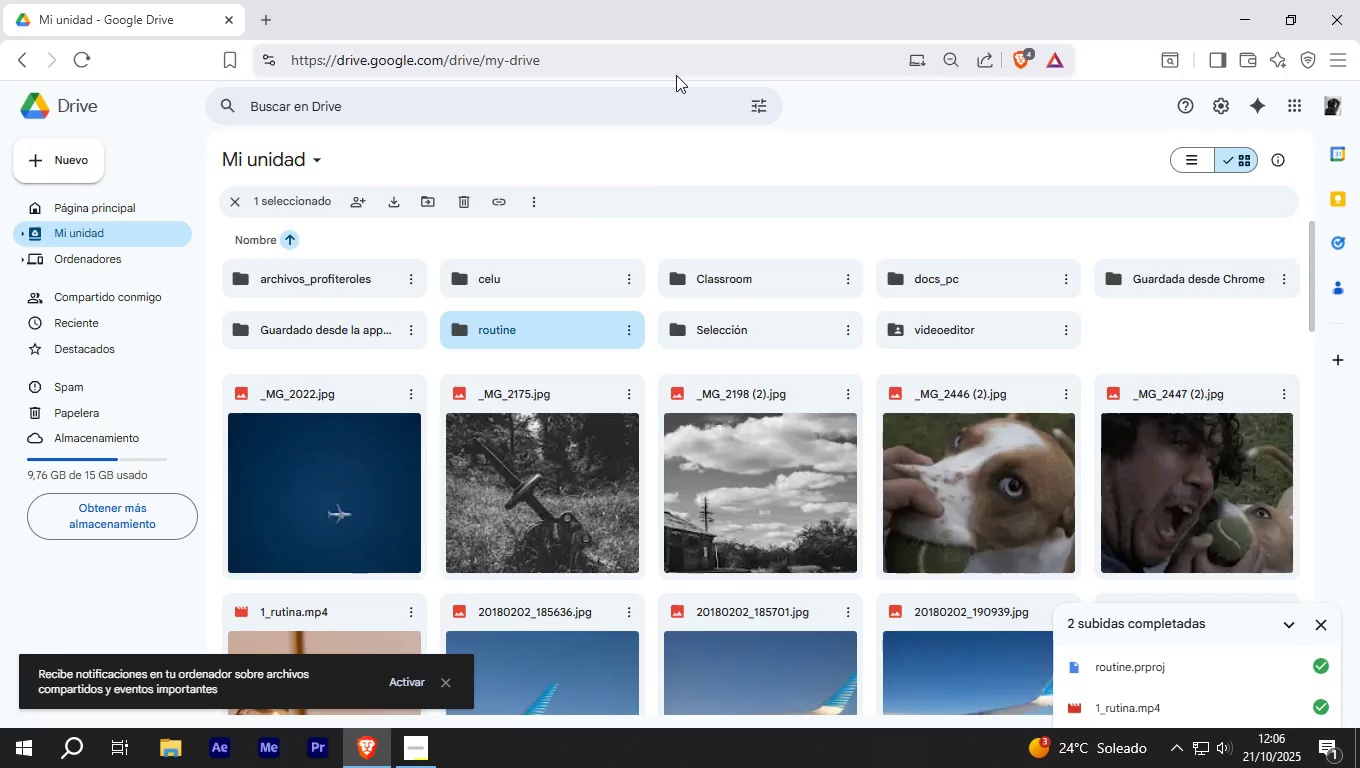 
left_click([649, 173])
 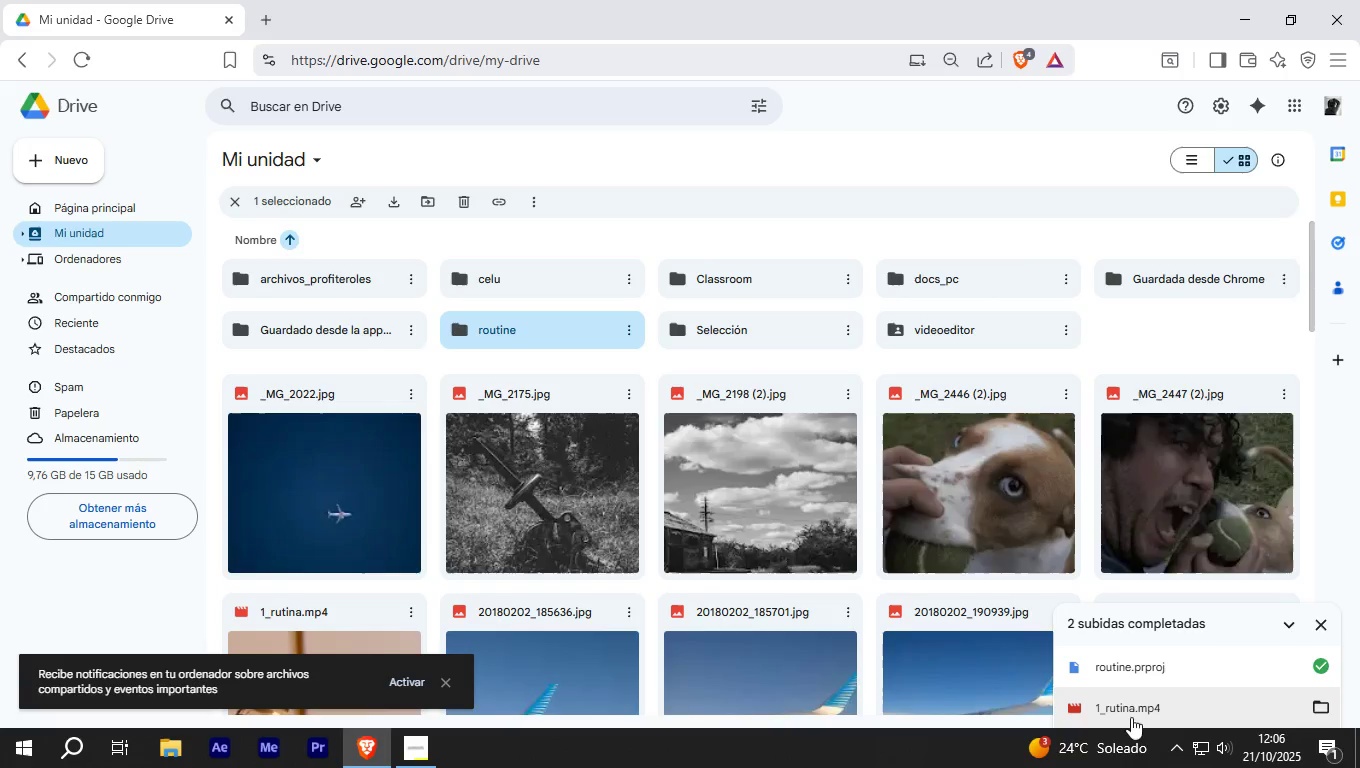 
left_click([1144, 711])
 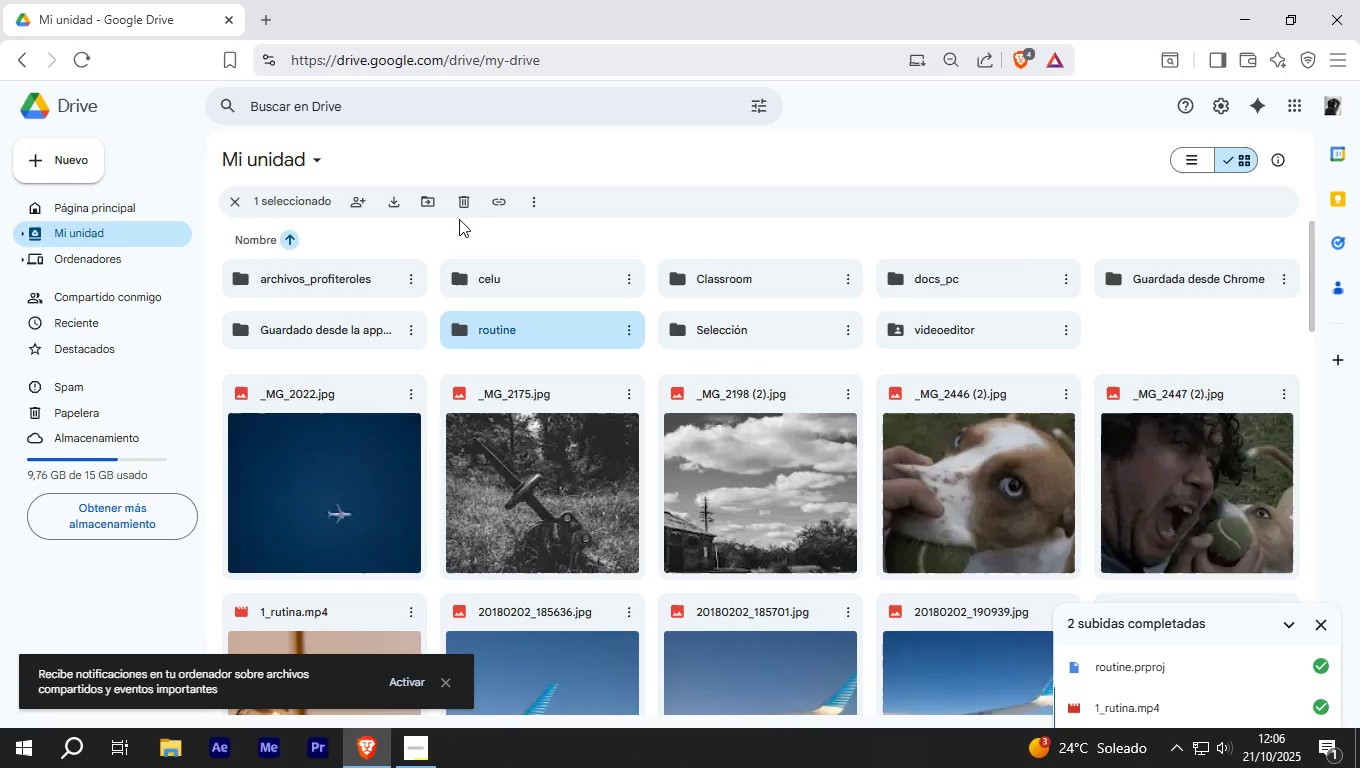 
scroll: coordinate [667, 332], scroll_direction: down, amount: 25.0
 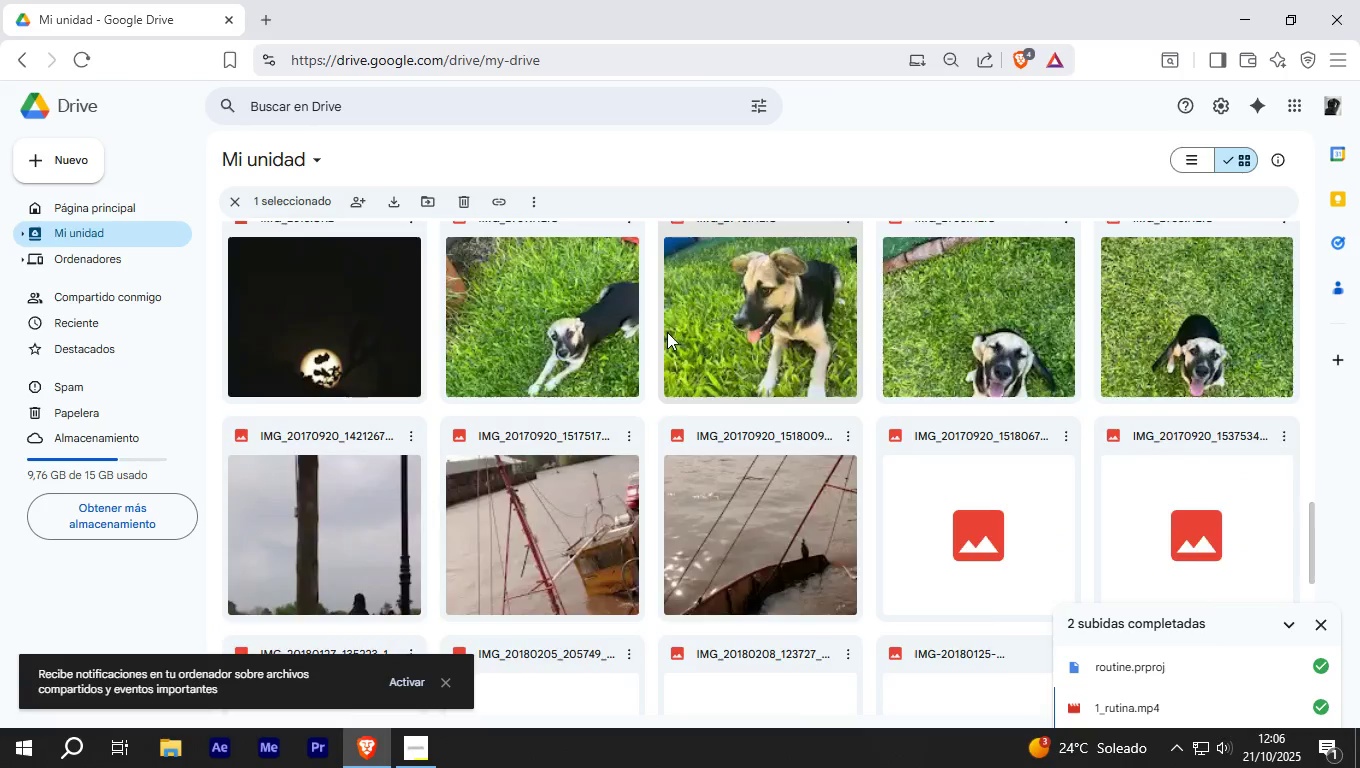 
scroll: coordinate [667, 332], scroll_direction: up, amount: 12.0
 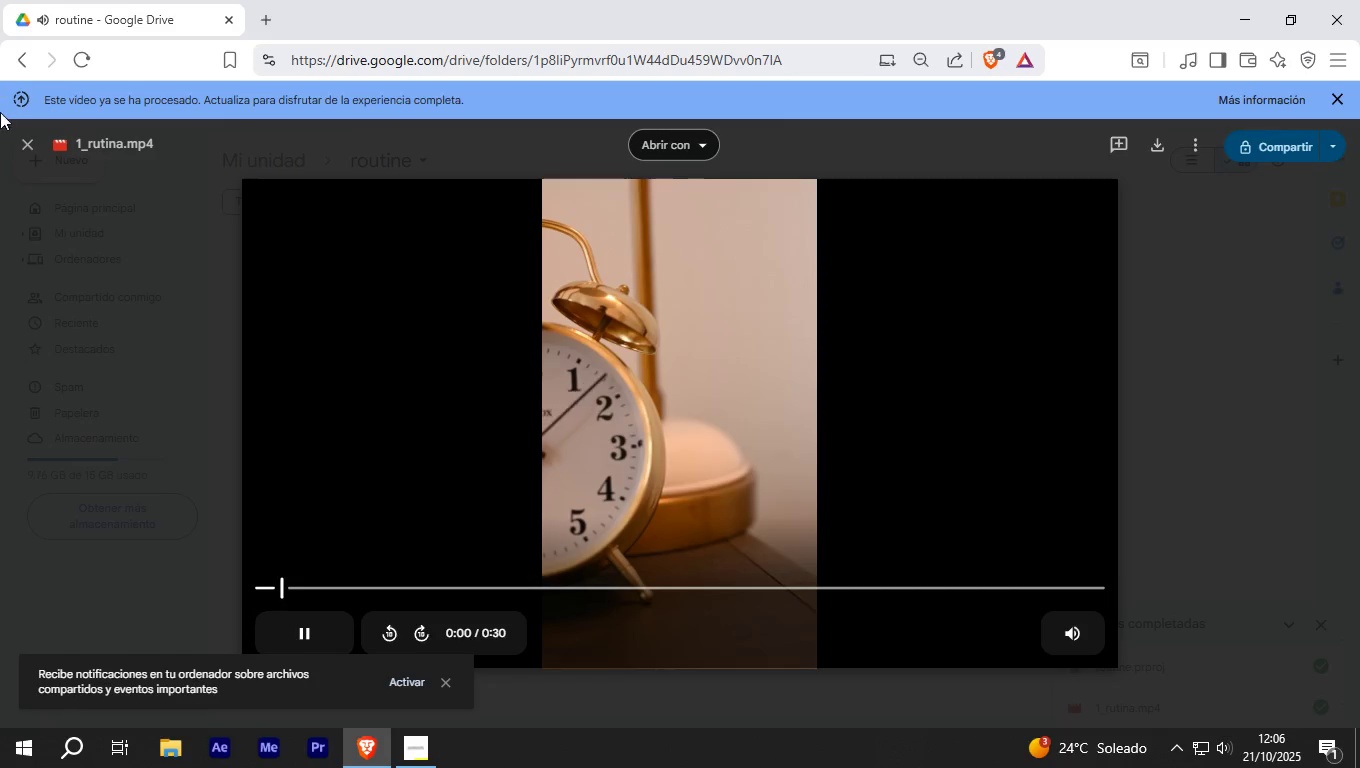 
mouse_move([55, 132])
 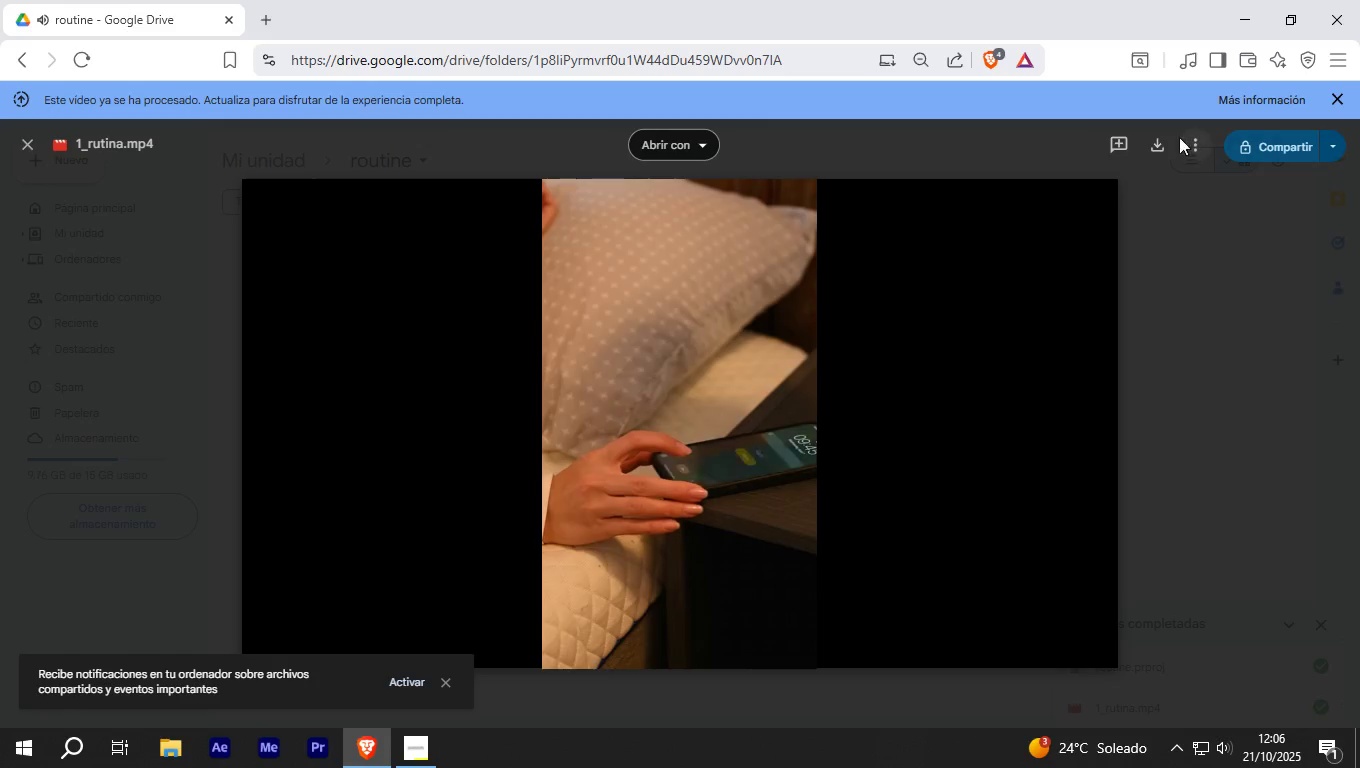 
left_click_drag(start_coordinate=[1183, 133], to_coordinate=[1200, 133])
 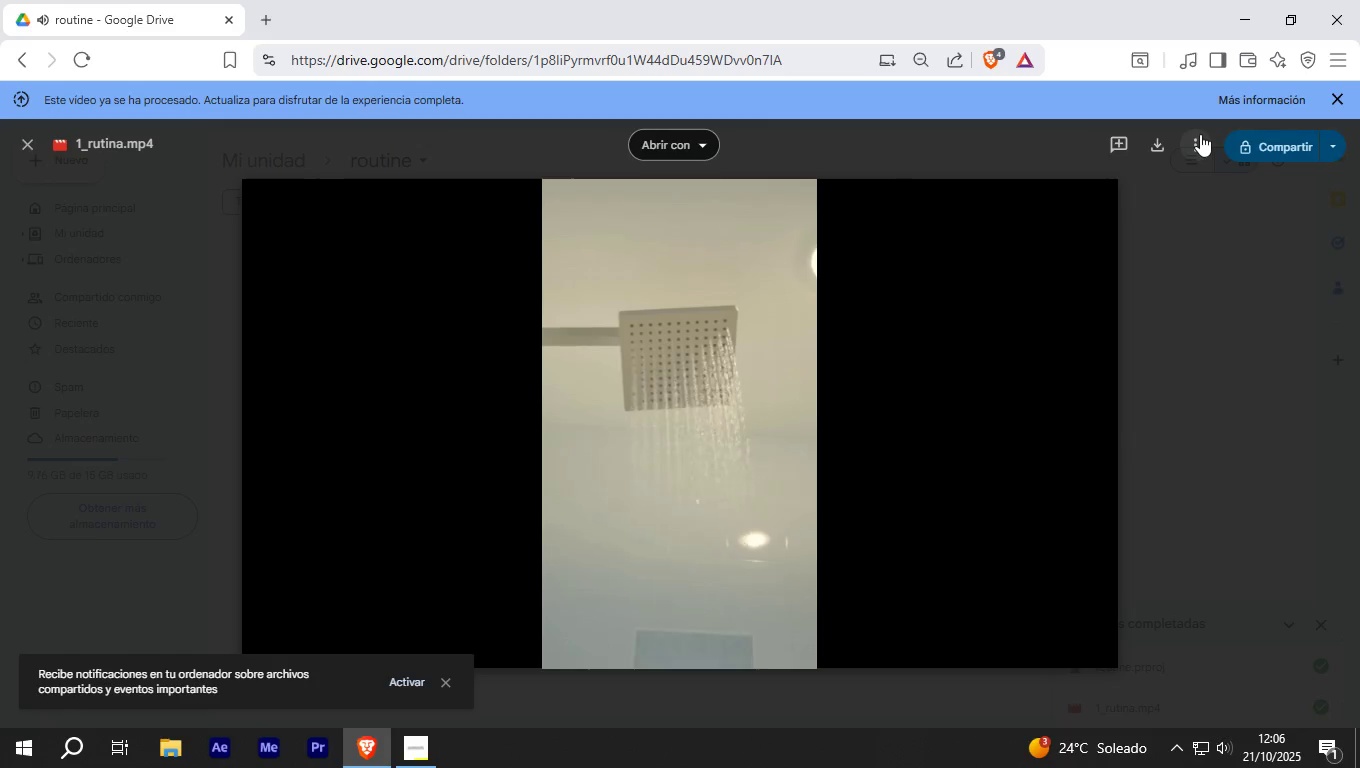 
double_click([1200, 134])
 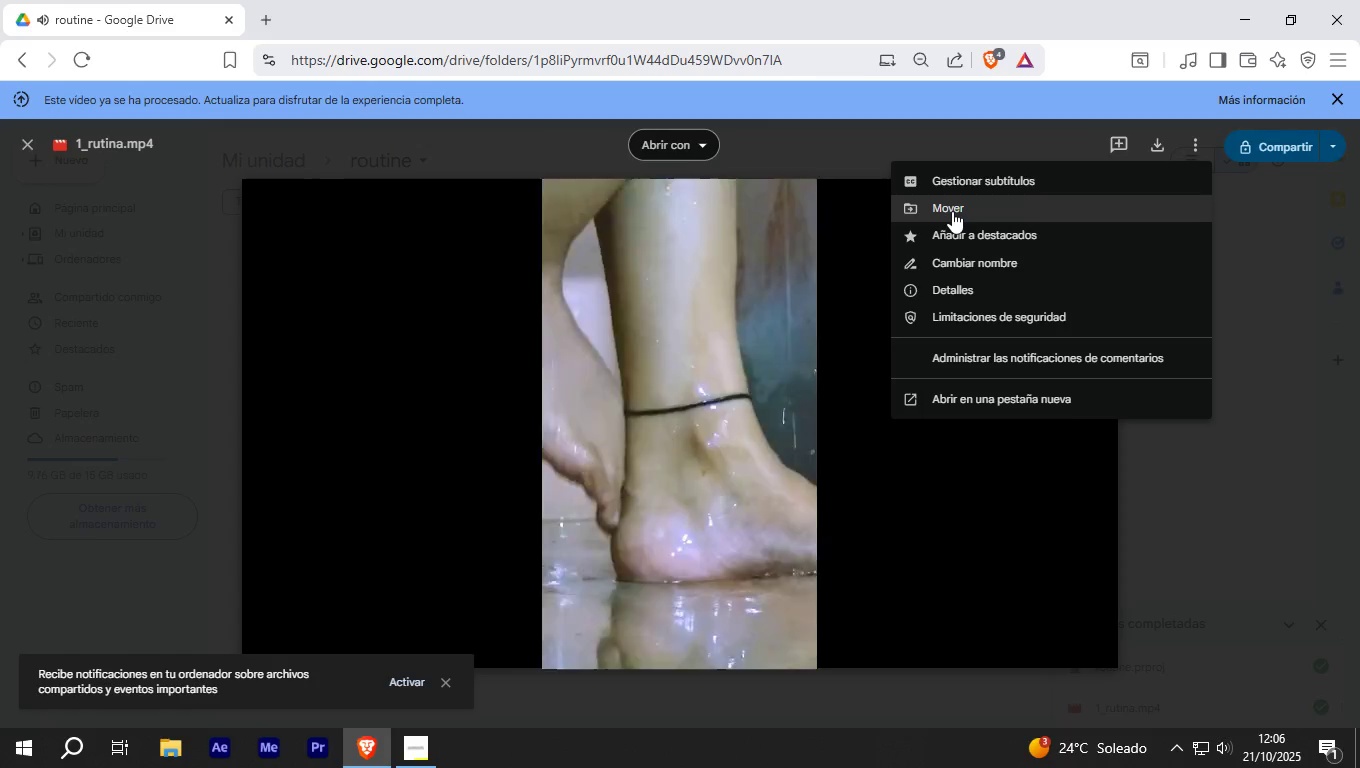 
left_click([952, 211])
 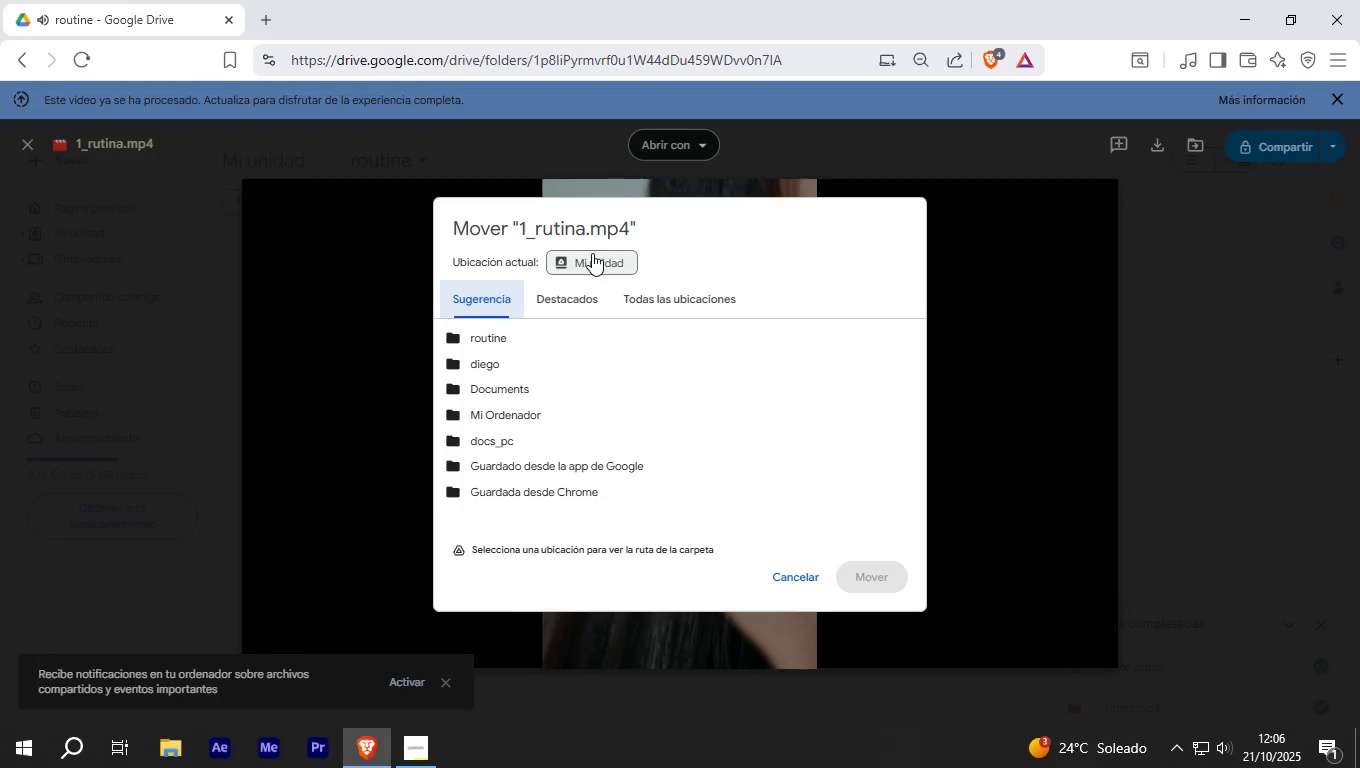 
left_click([527, 340])
 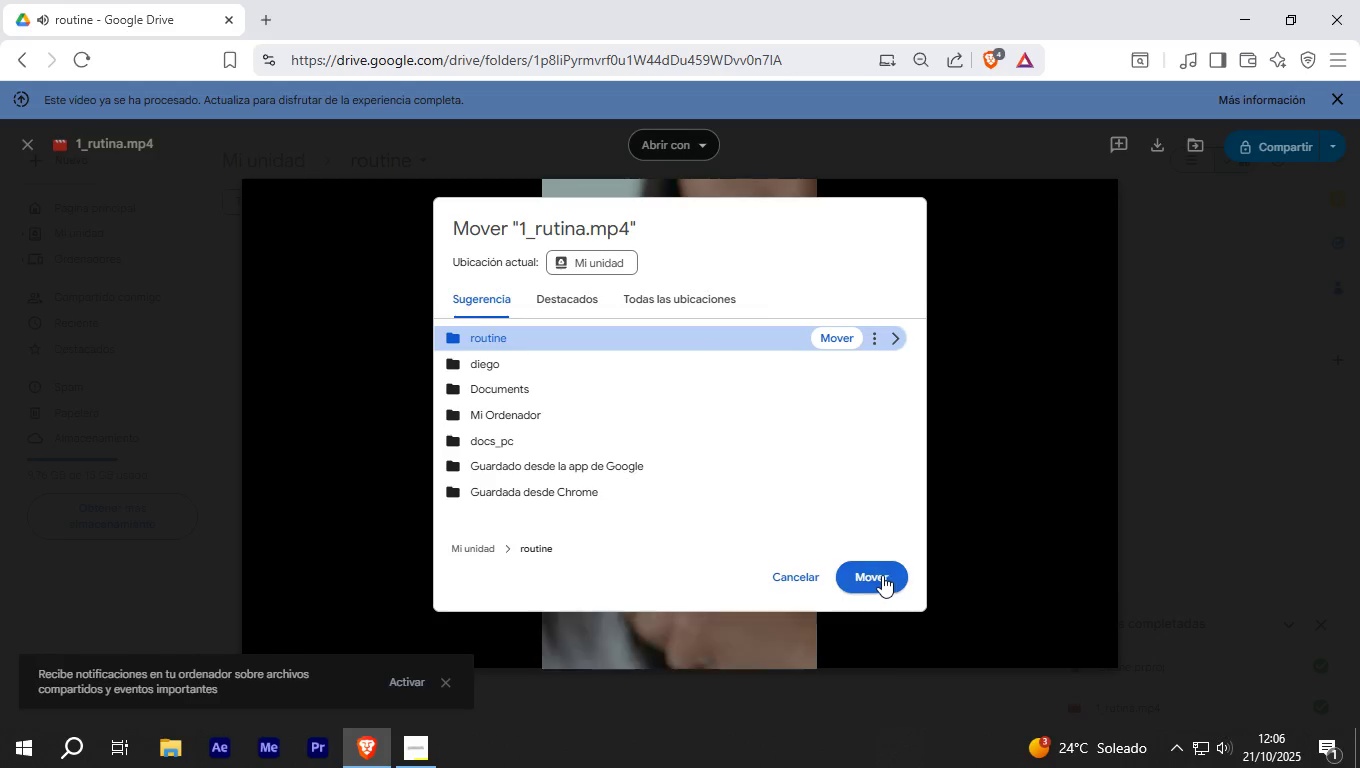 
left_click([882, 575])
 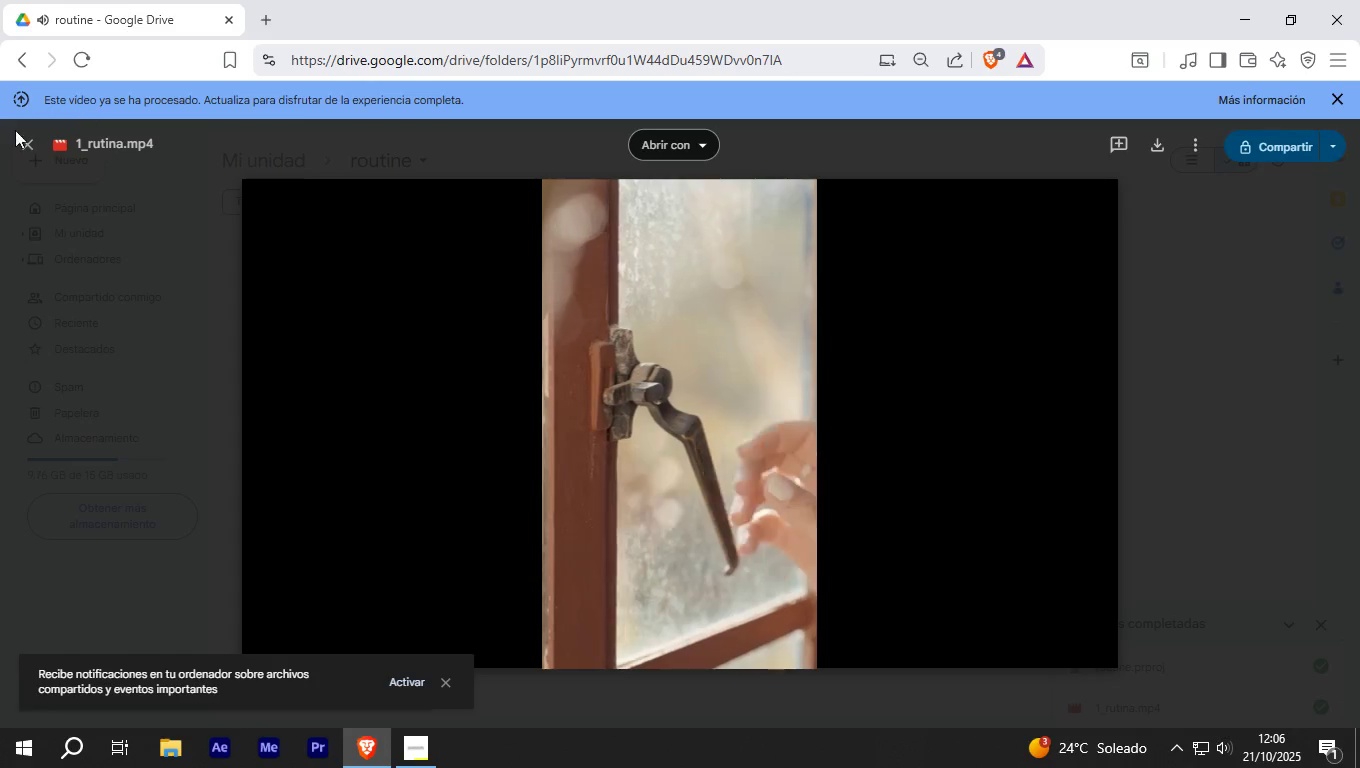 
left_click([41, 138])
 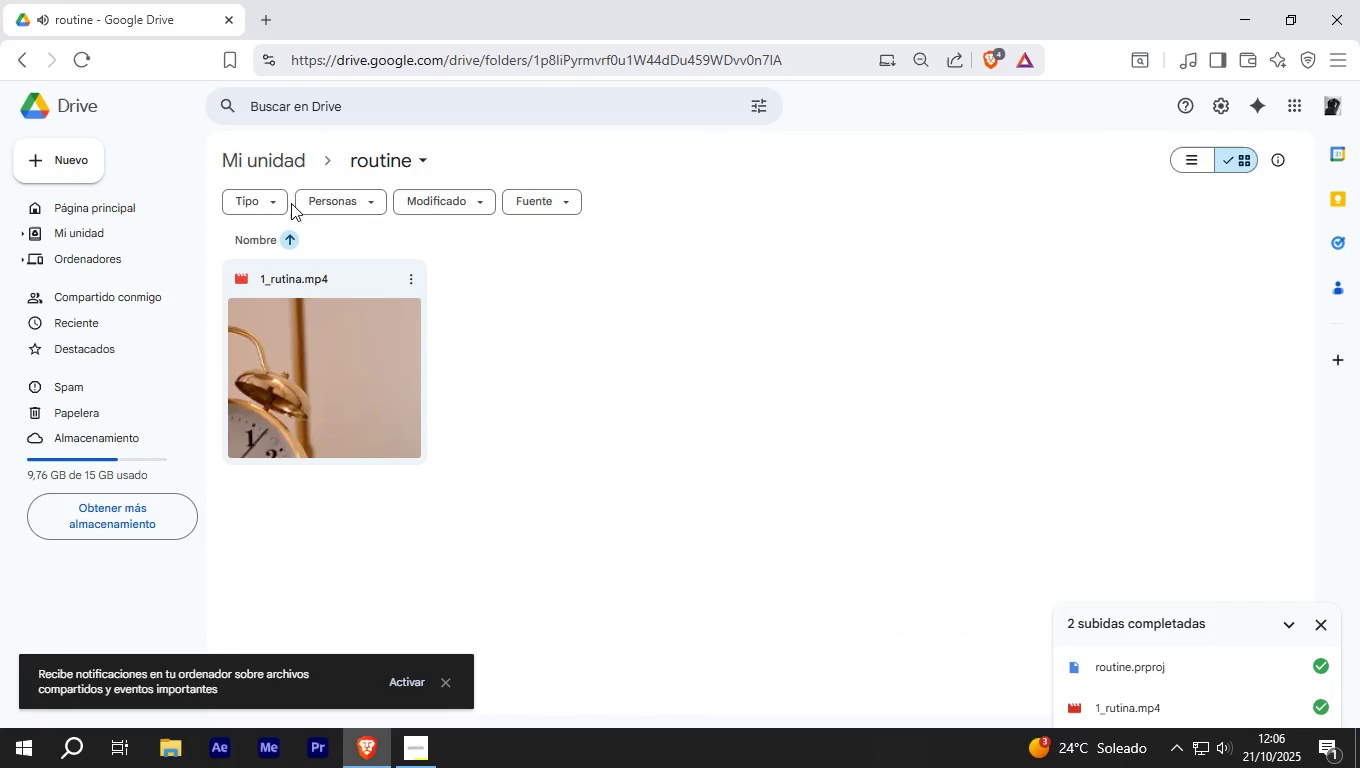 
mouse_move([279, 239])
 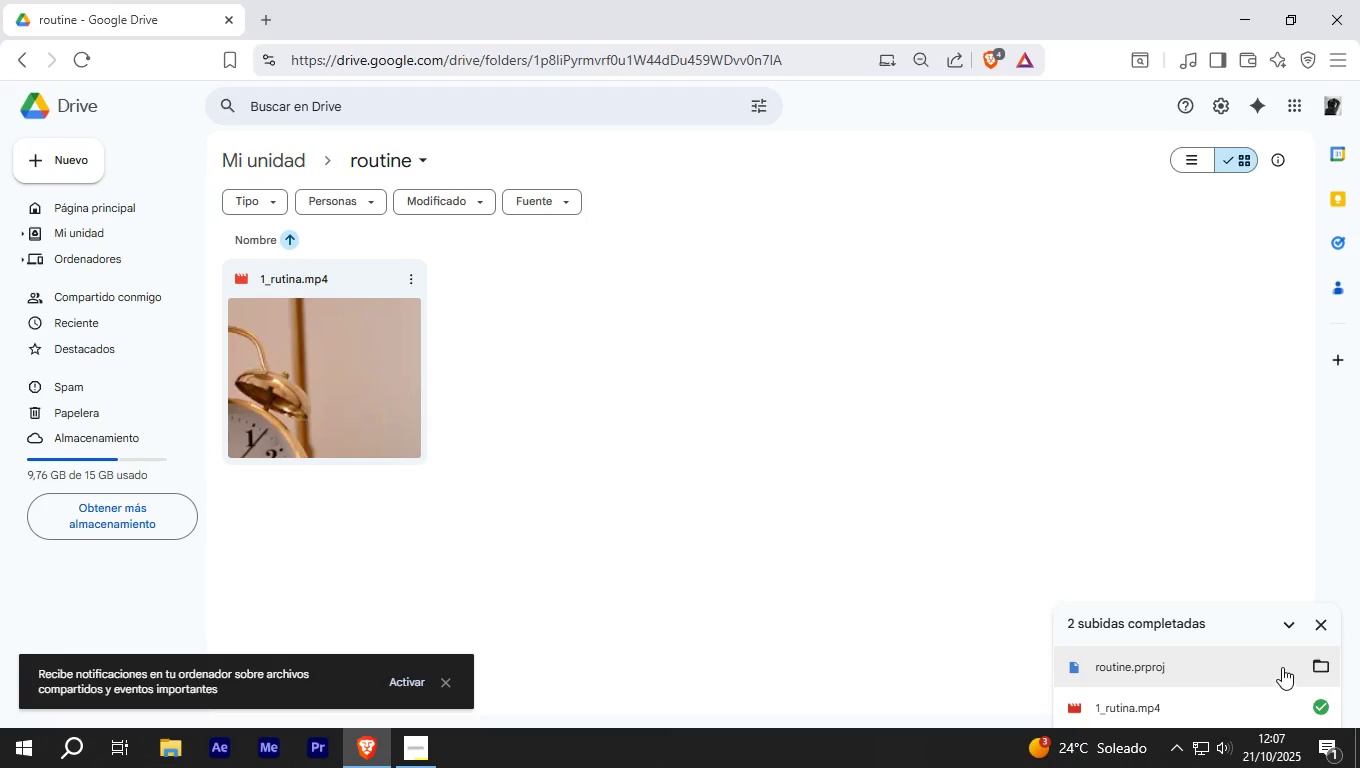 
left_click([1318, 661])
 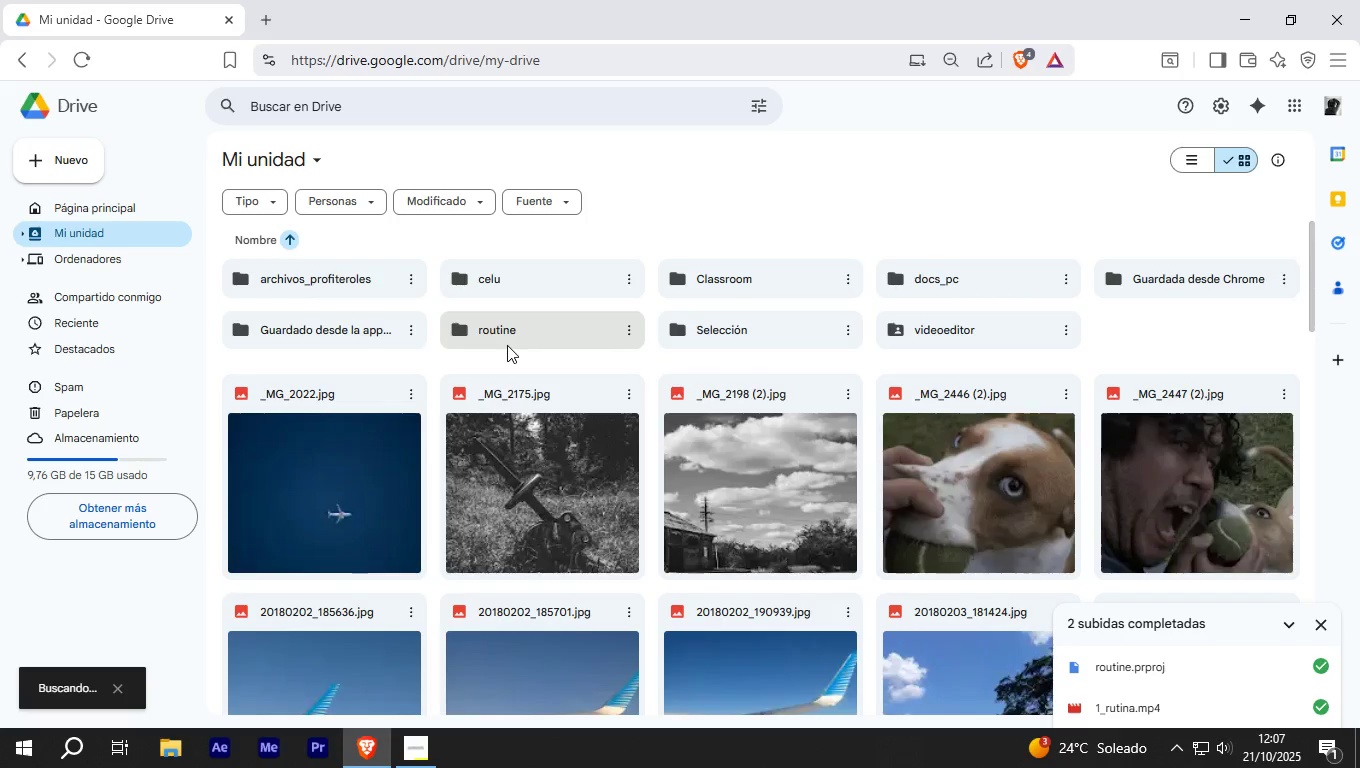 
wait(11.02)
 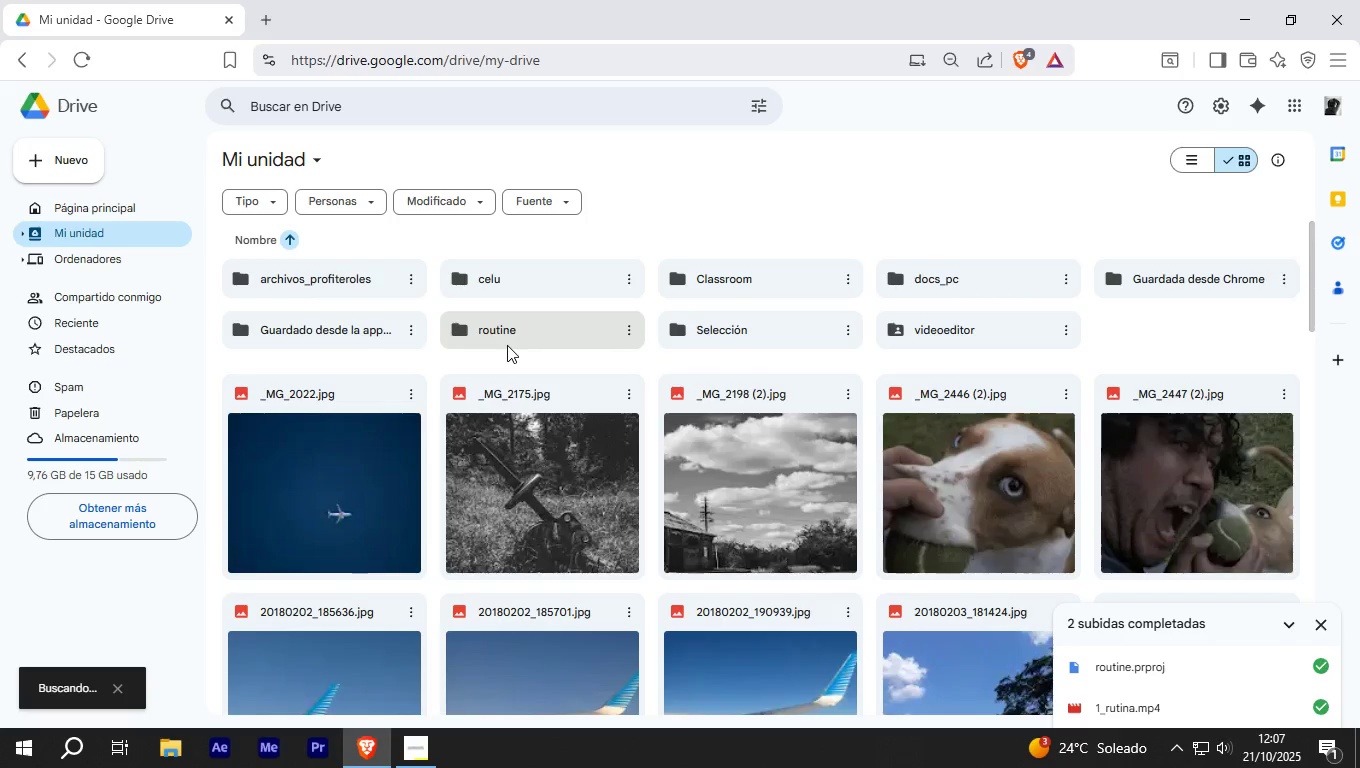 
left_click([449, 685])
 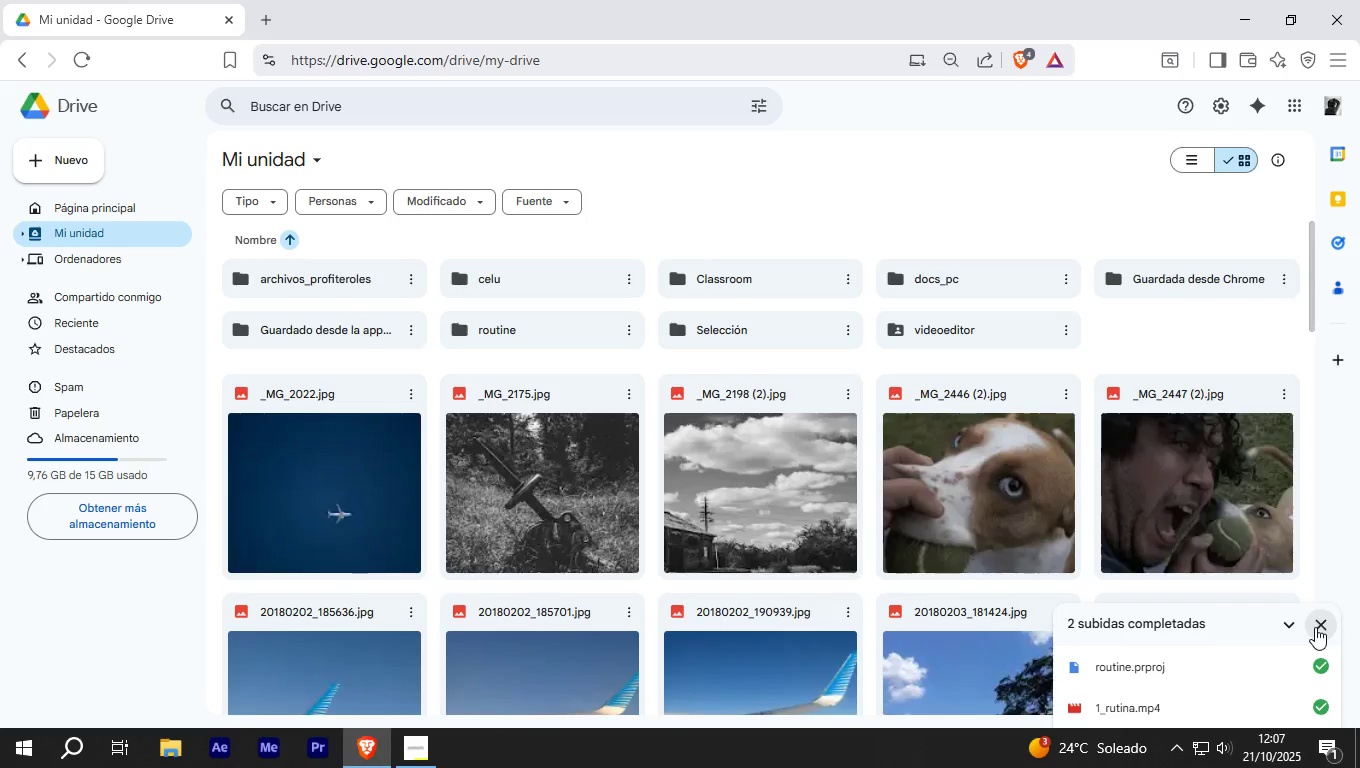 
left_click([1315, 627])
 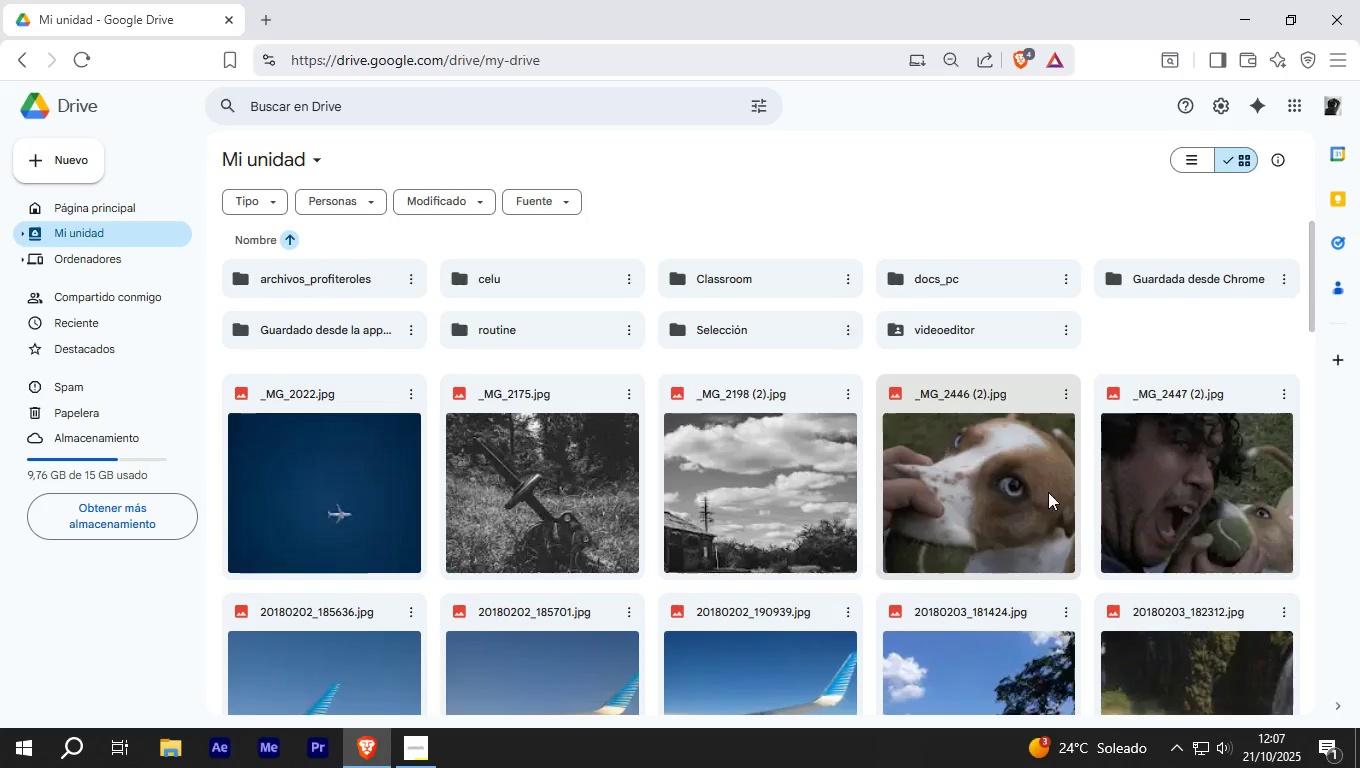 
scroll: coordinate [1072, 501], scroll_direction: down, amount: 5.0
 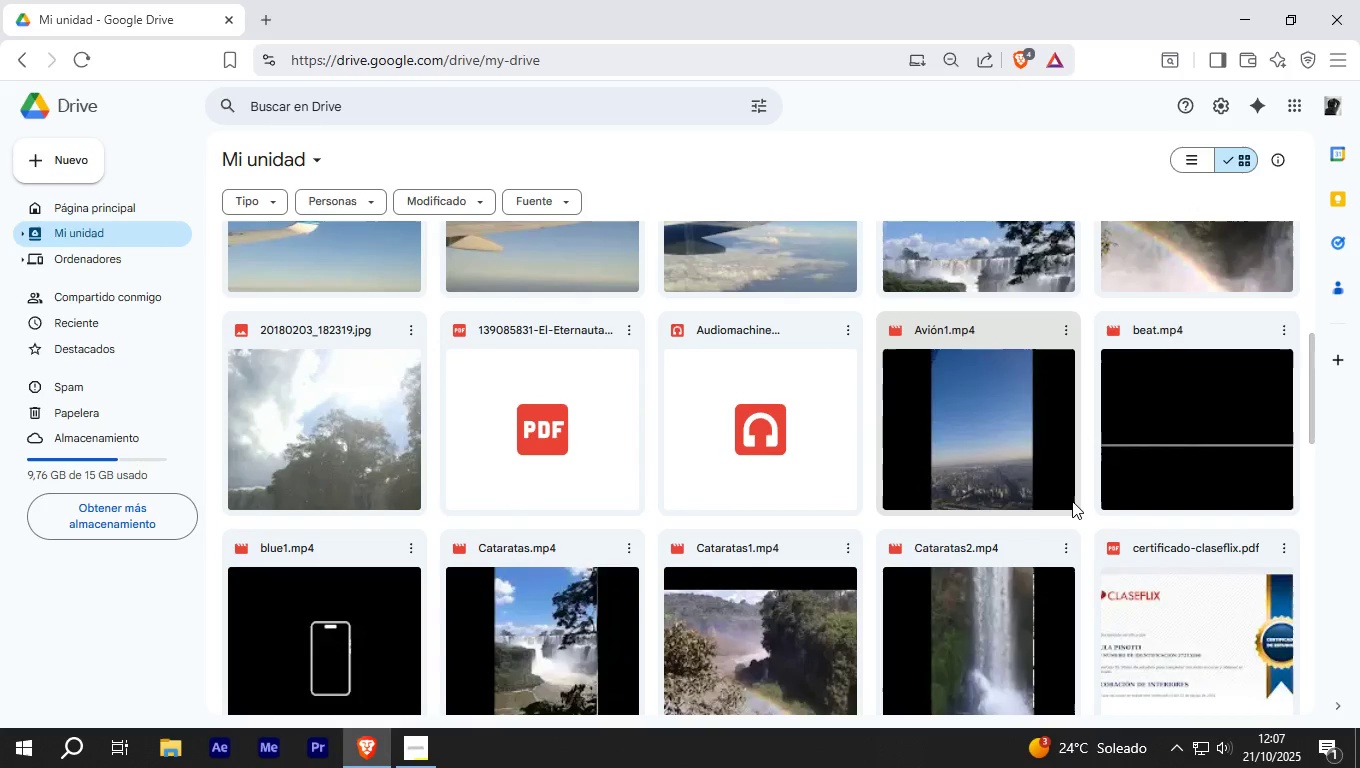 
scroll: coordinate [1072, 501], scroll_direction: up, amount: 5.0
 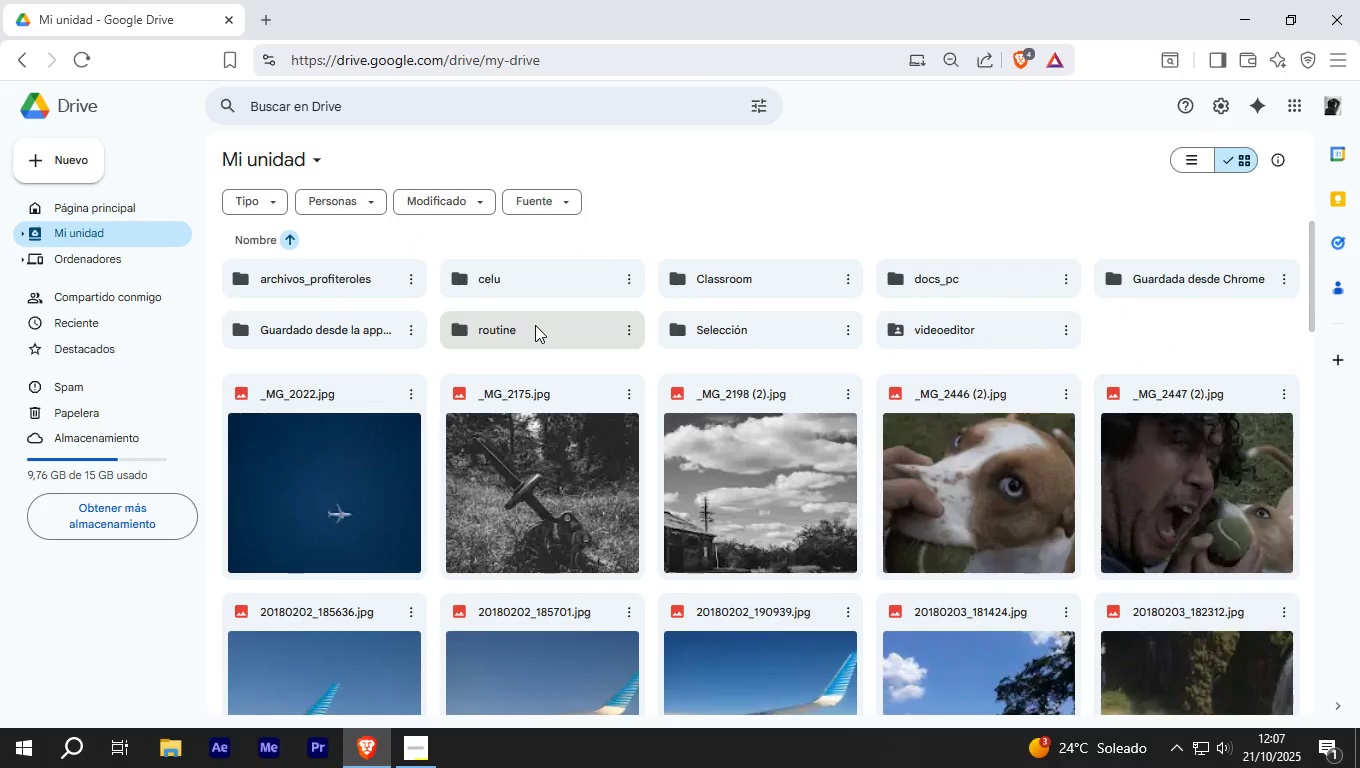 
double_click([535, 325])
 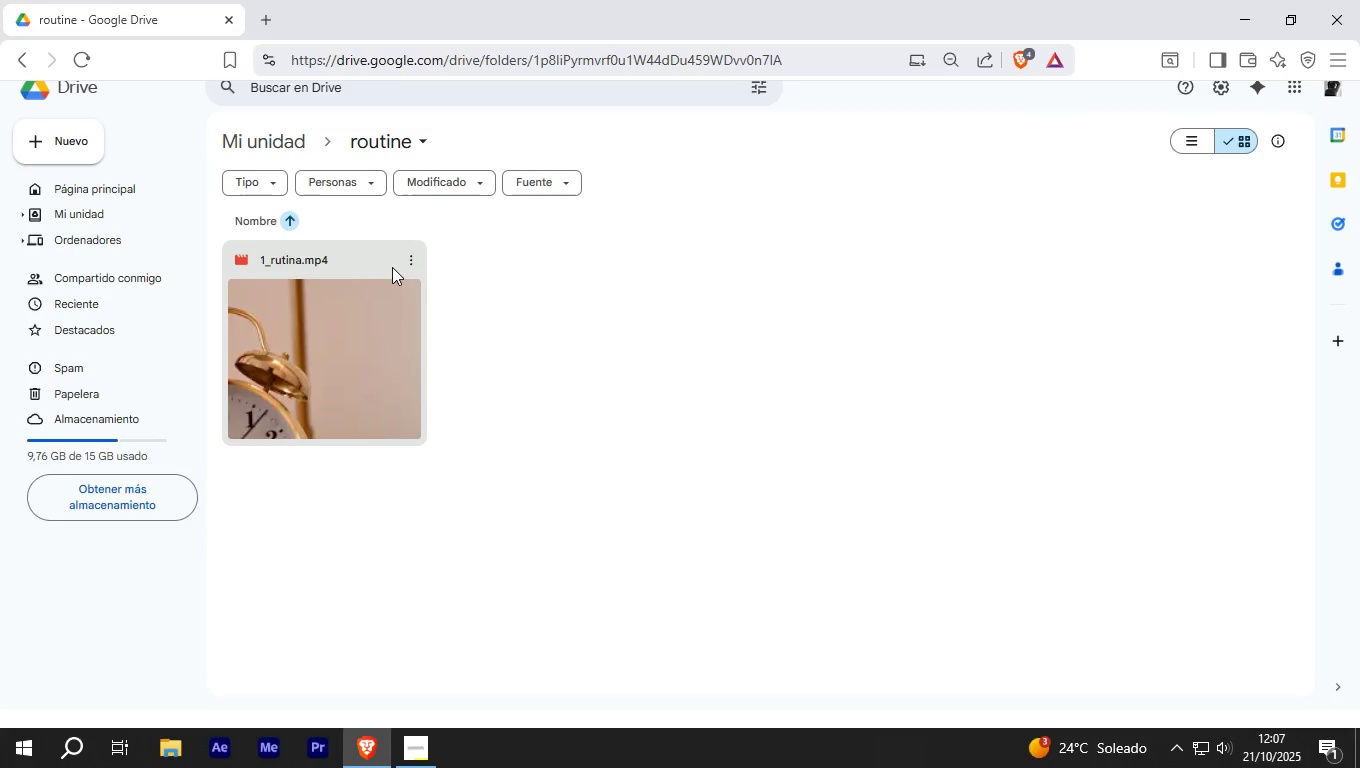 
left_click([415, 261])
 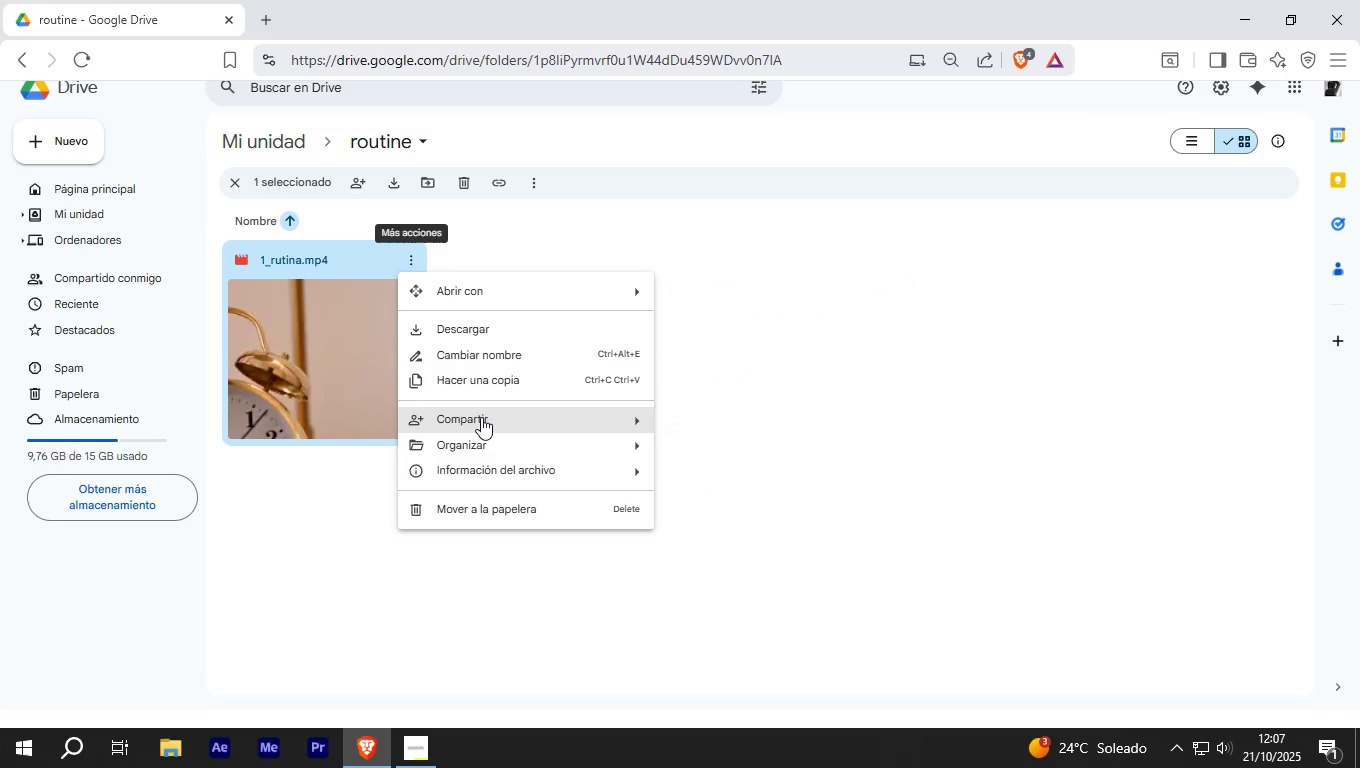 
wait(9.82)
 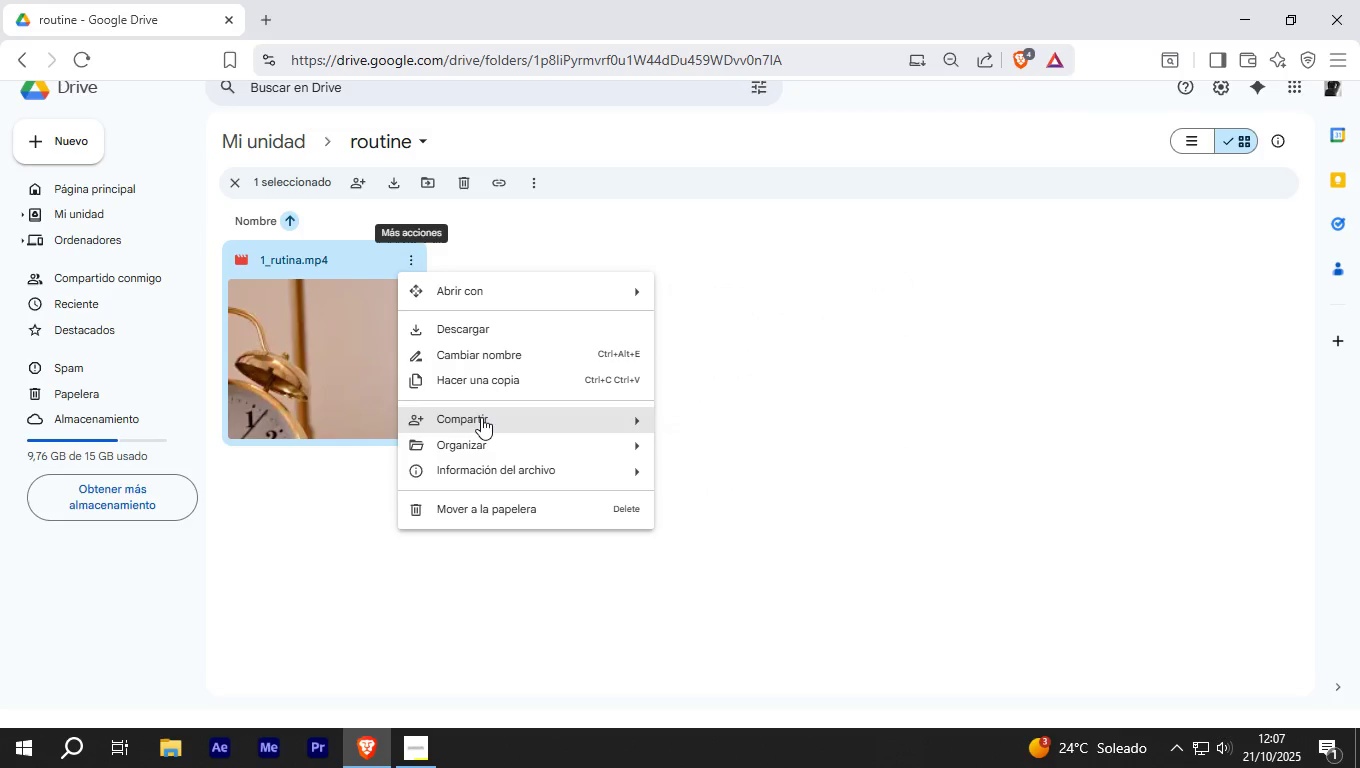 
left_click([405, 256])
 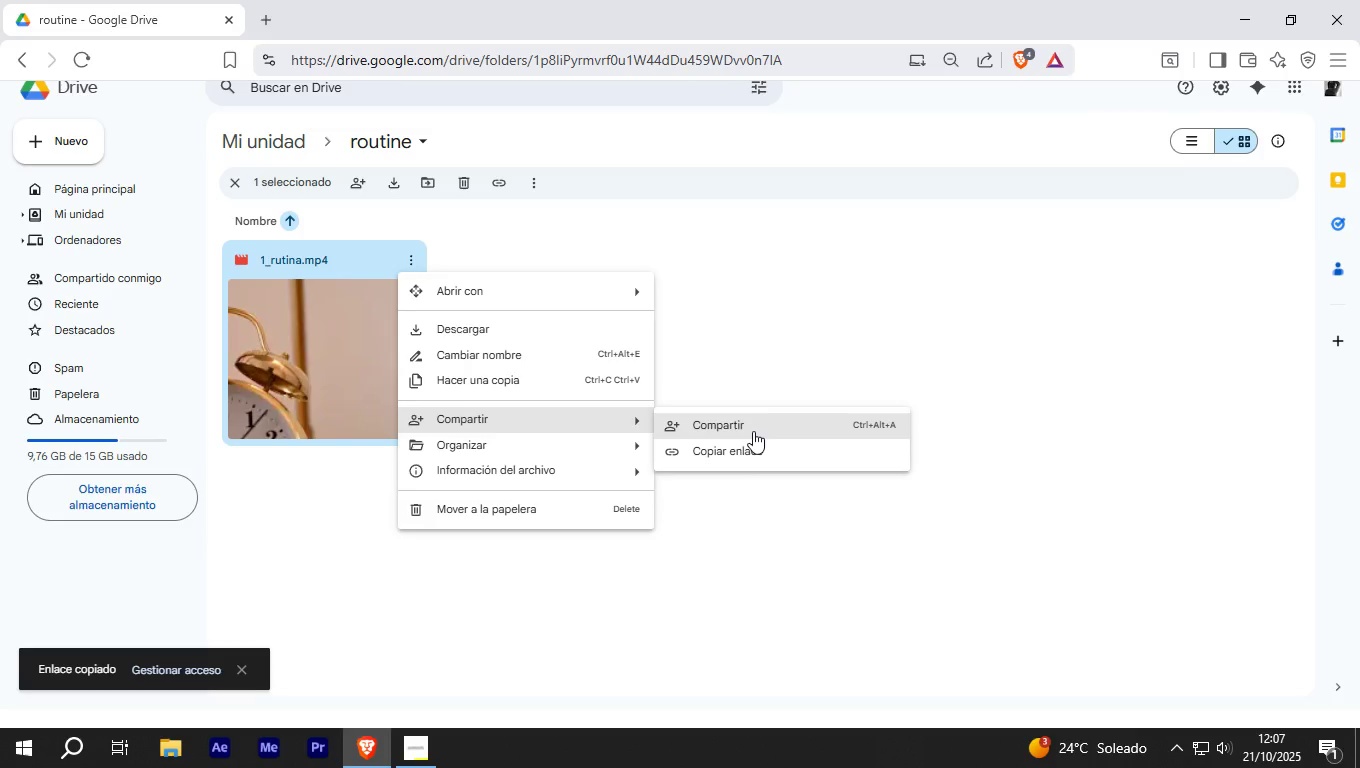 
left_click([753, 425])
 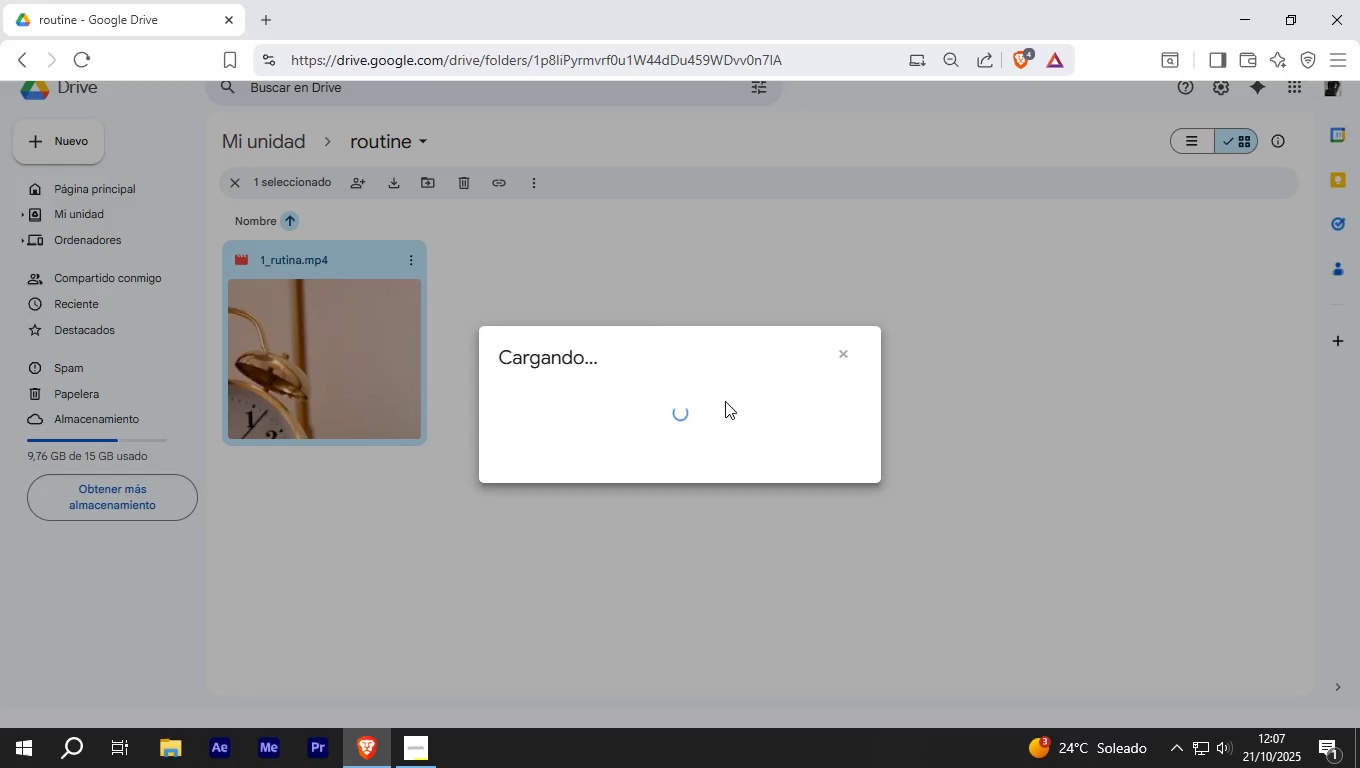 
mouse_move([589, 379])
 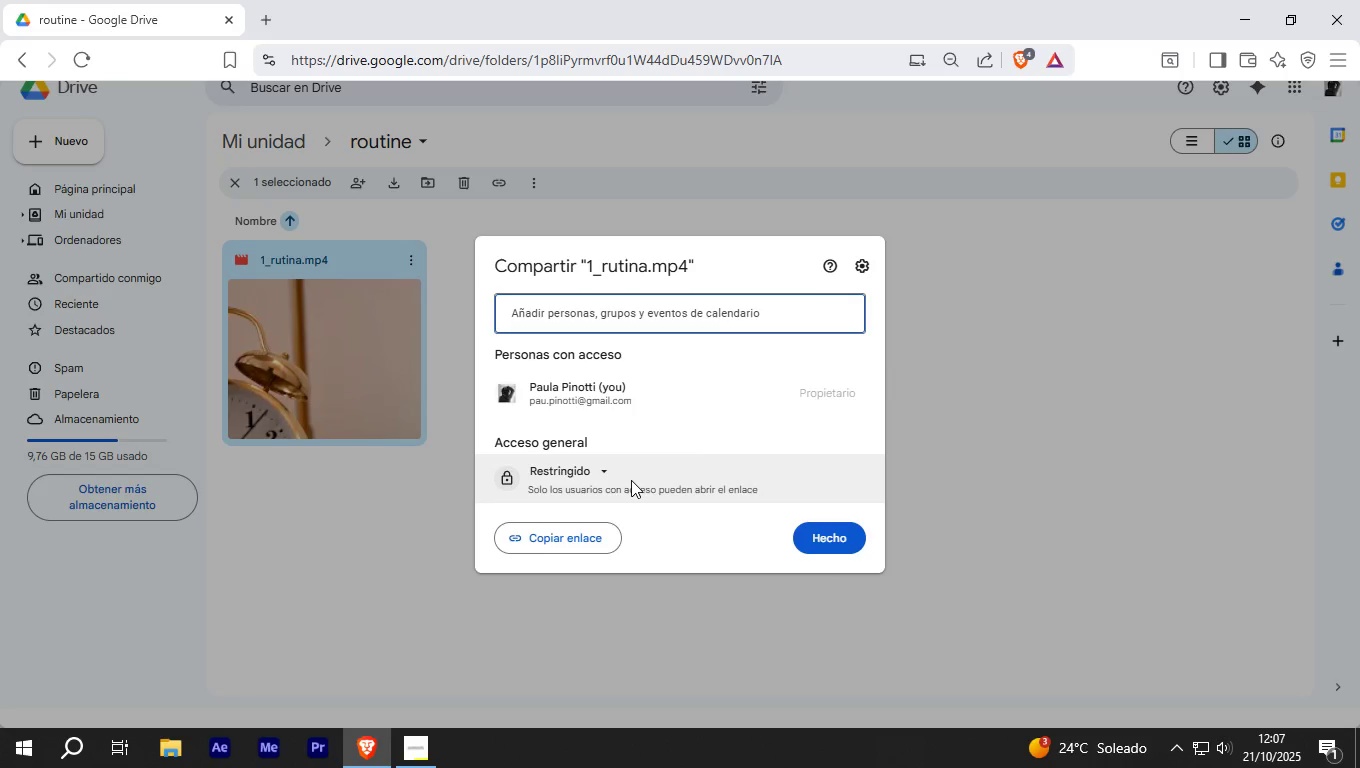 
left_click([631, 480])
 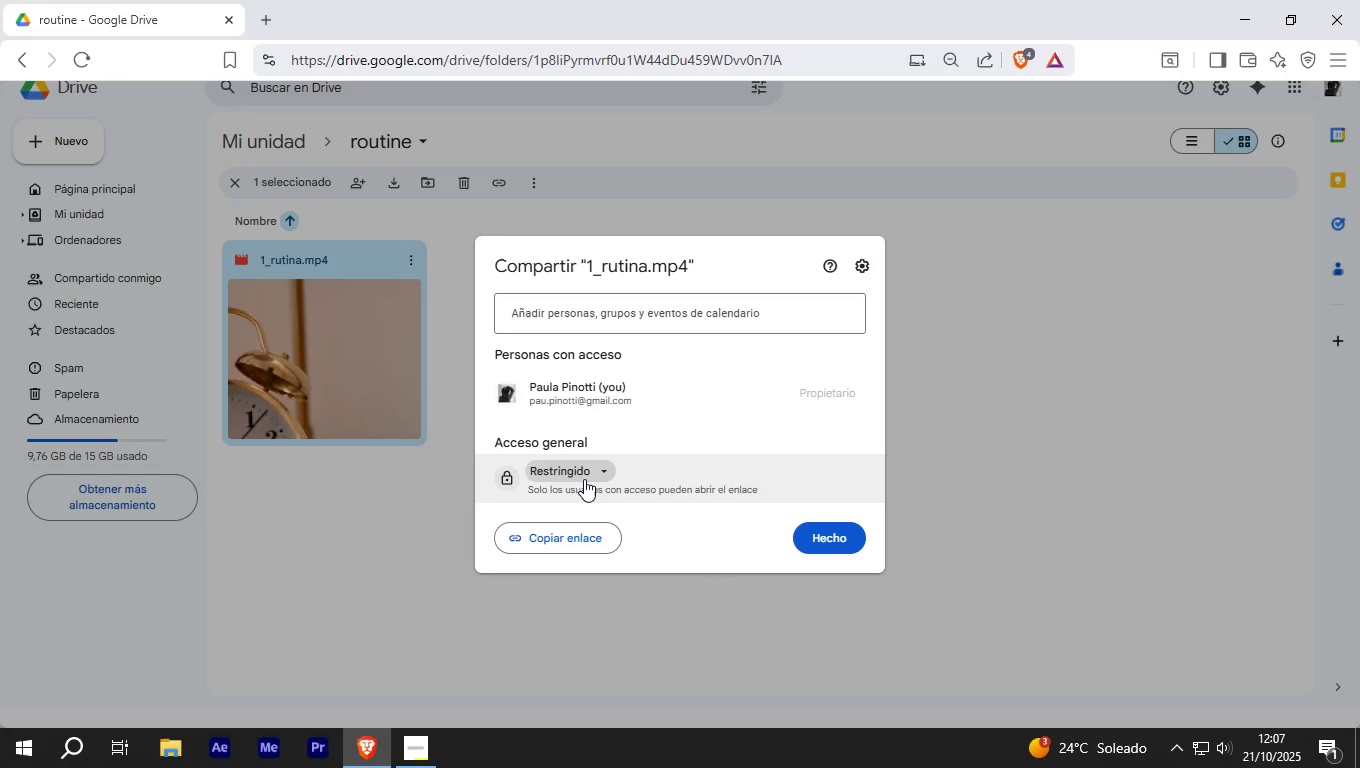 
left_click([584, 479])
 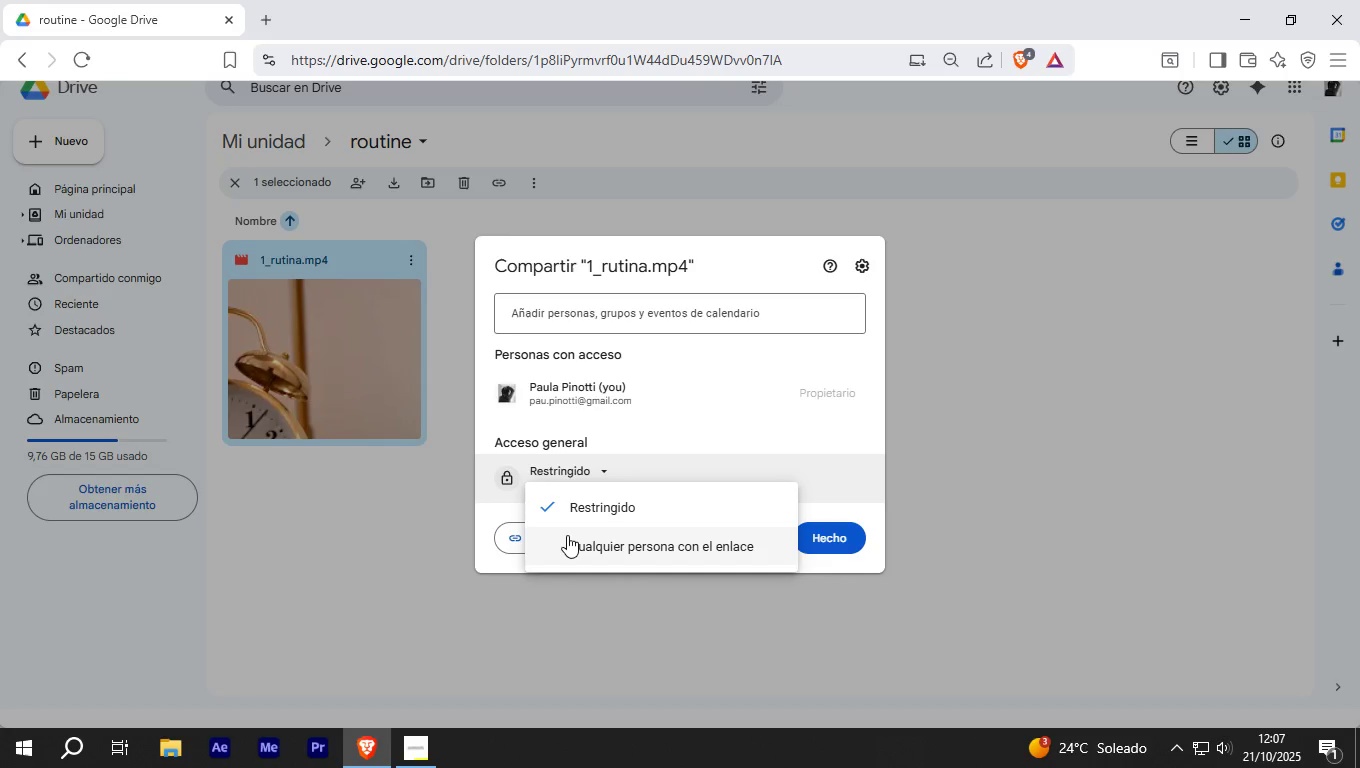 
left_click([567, 535])
 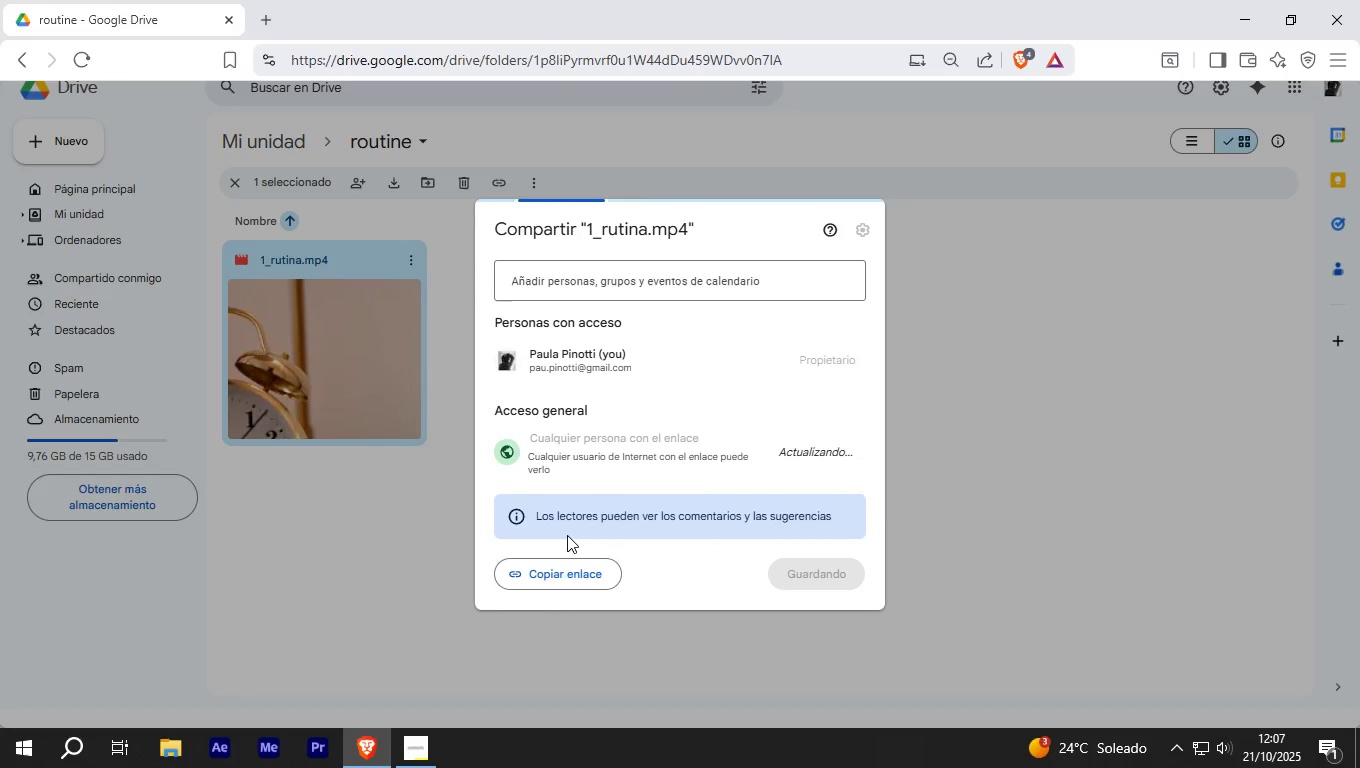 